 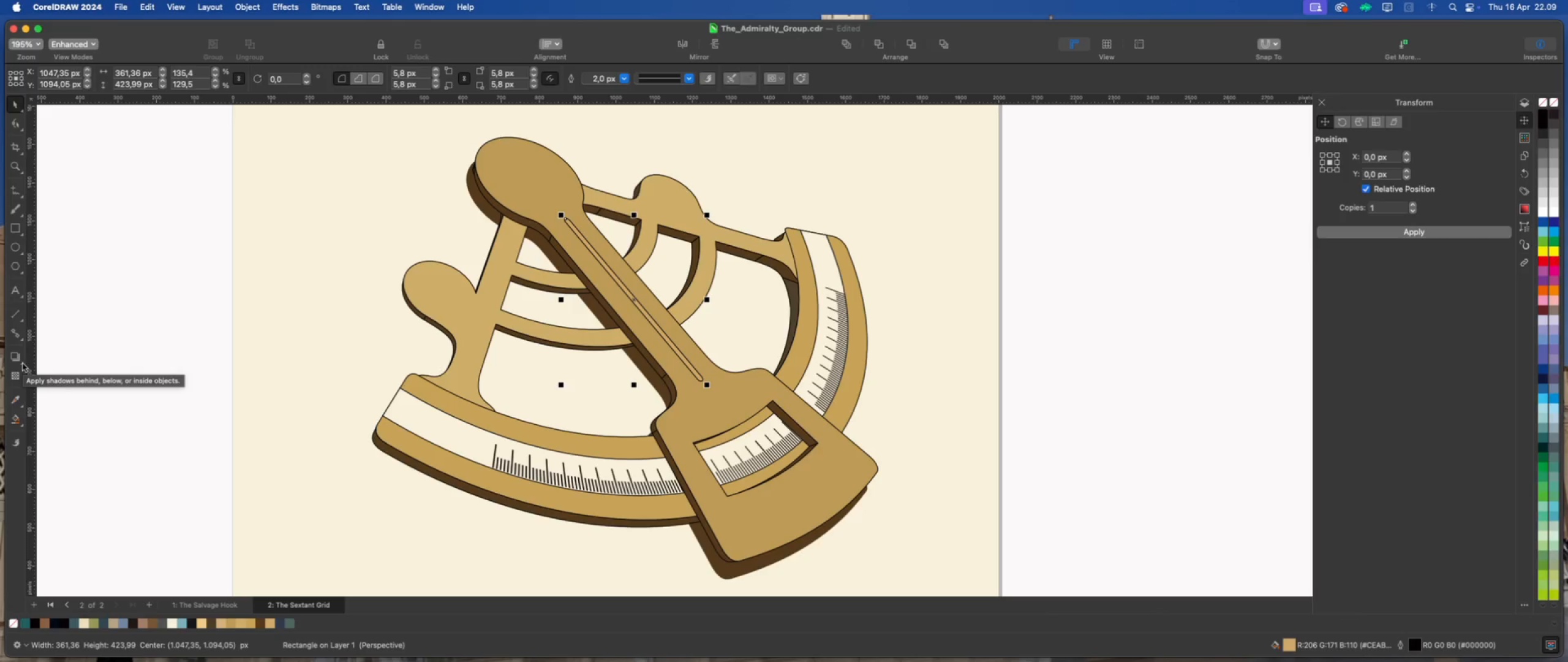 
left_click([21, 364])
 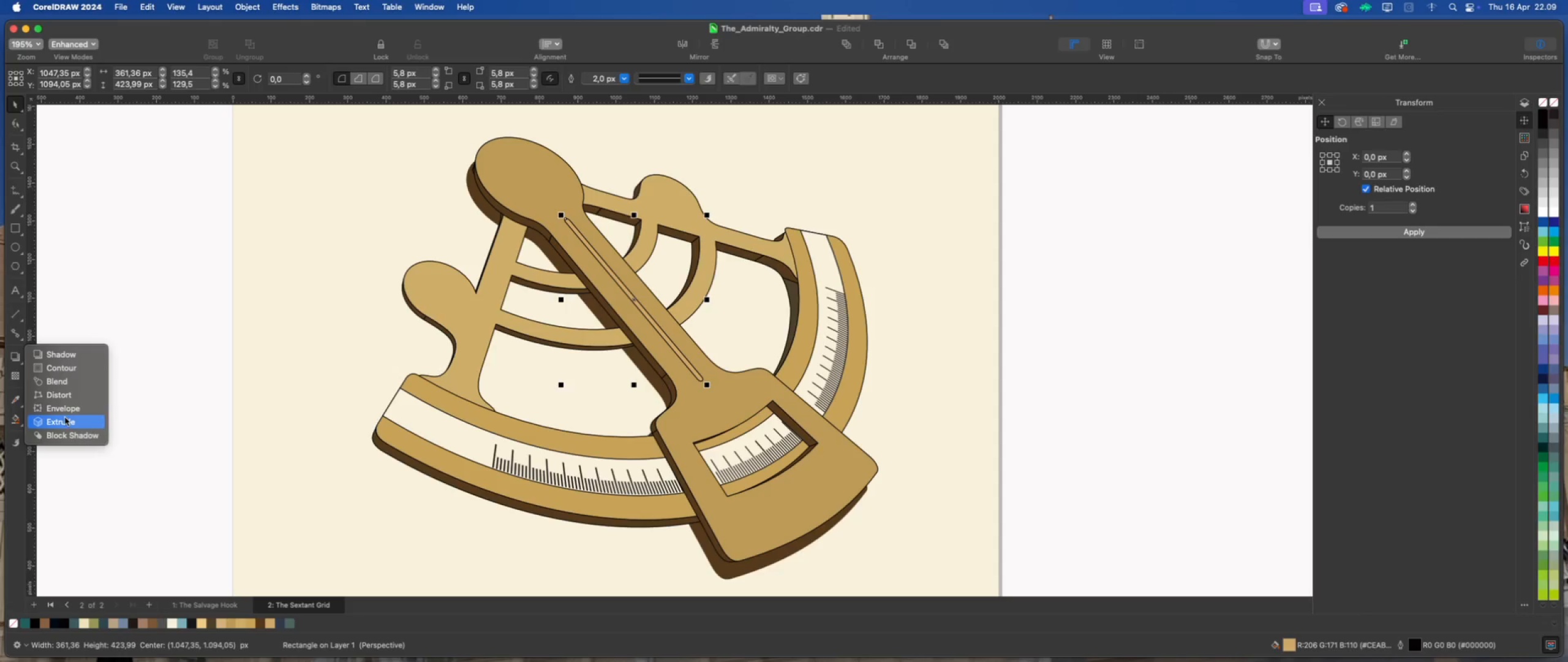 
left_click([65, 417])
 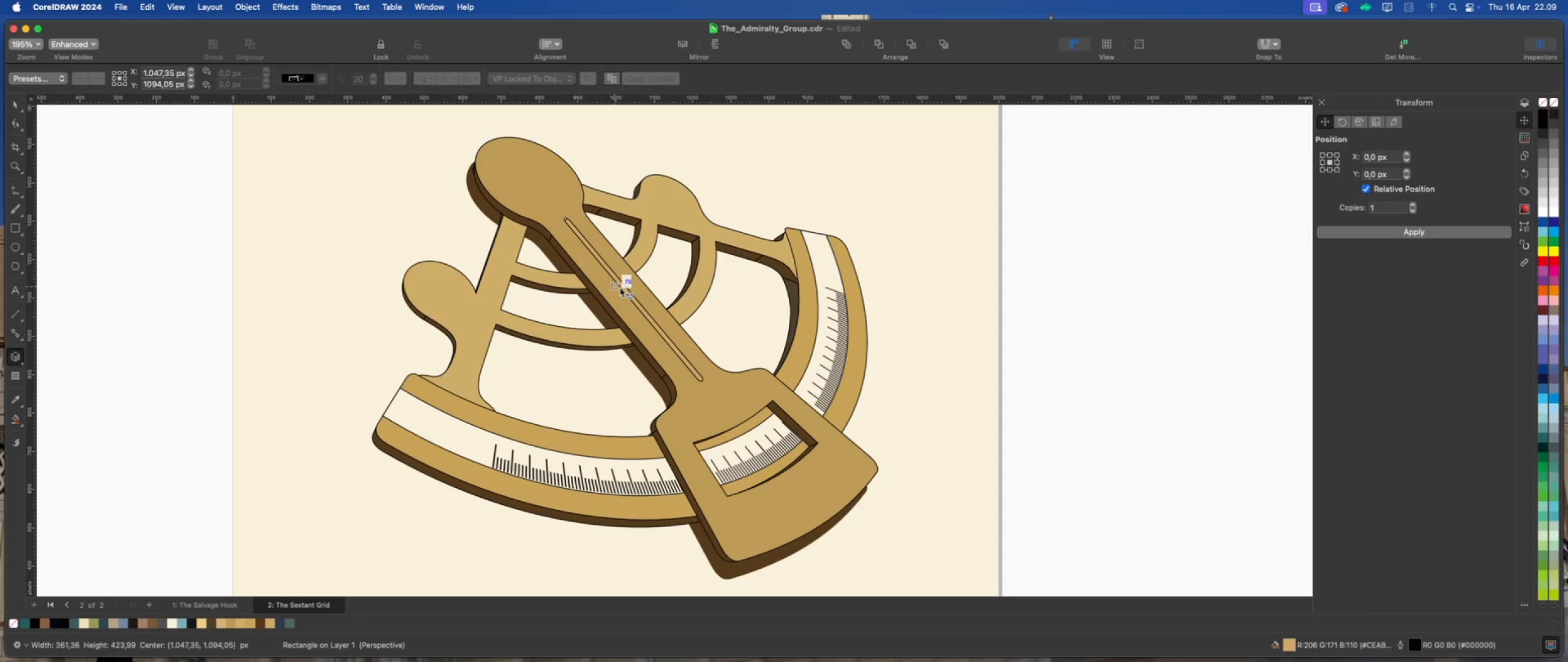 
left_click_drag(start_coordinate=[624, 286], to_coordinate=[543, 396])
 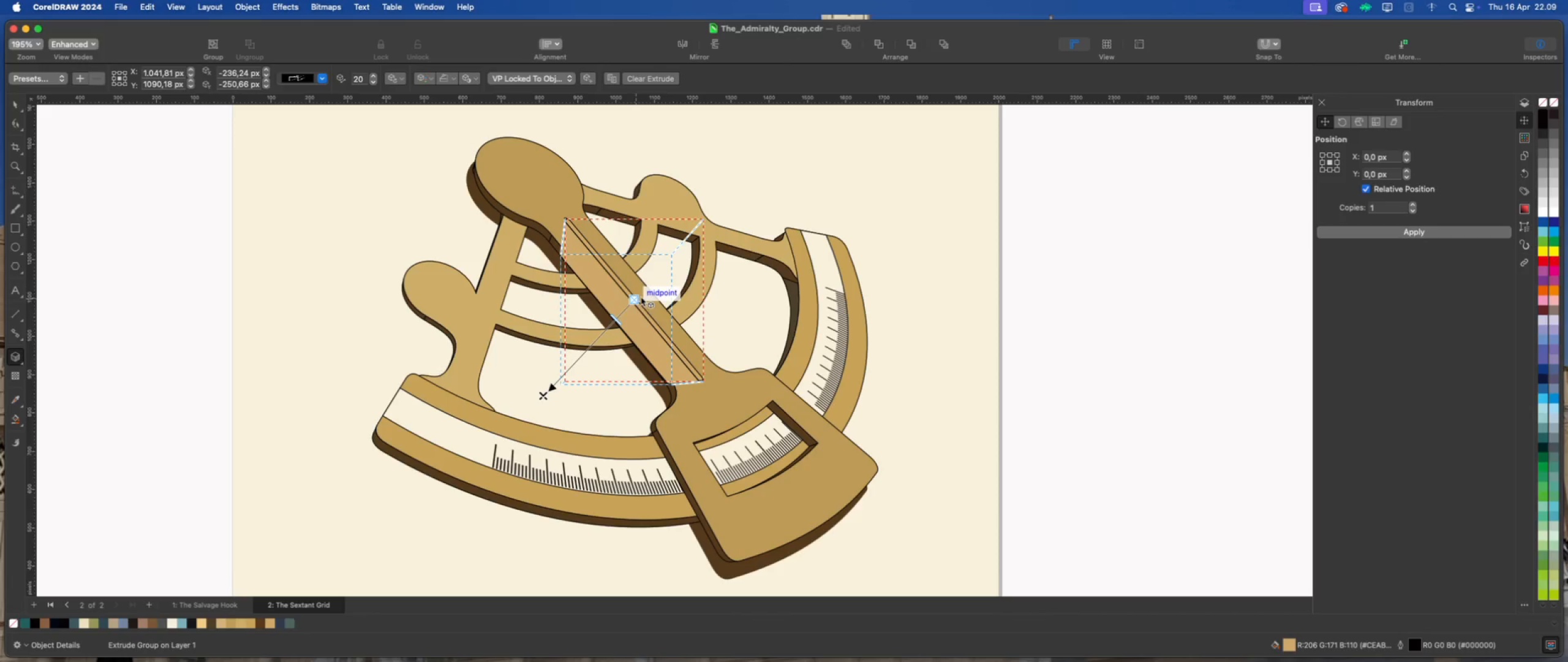 
left_click_drag(start_coordinate=[614, 318], to_coordinate=[631, 300])
 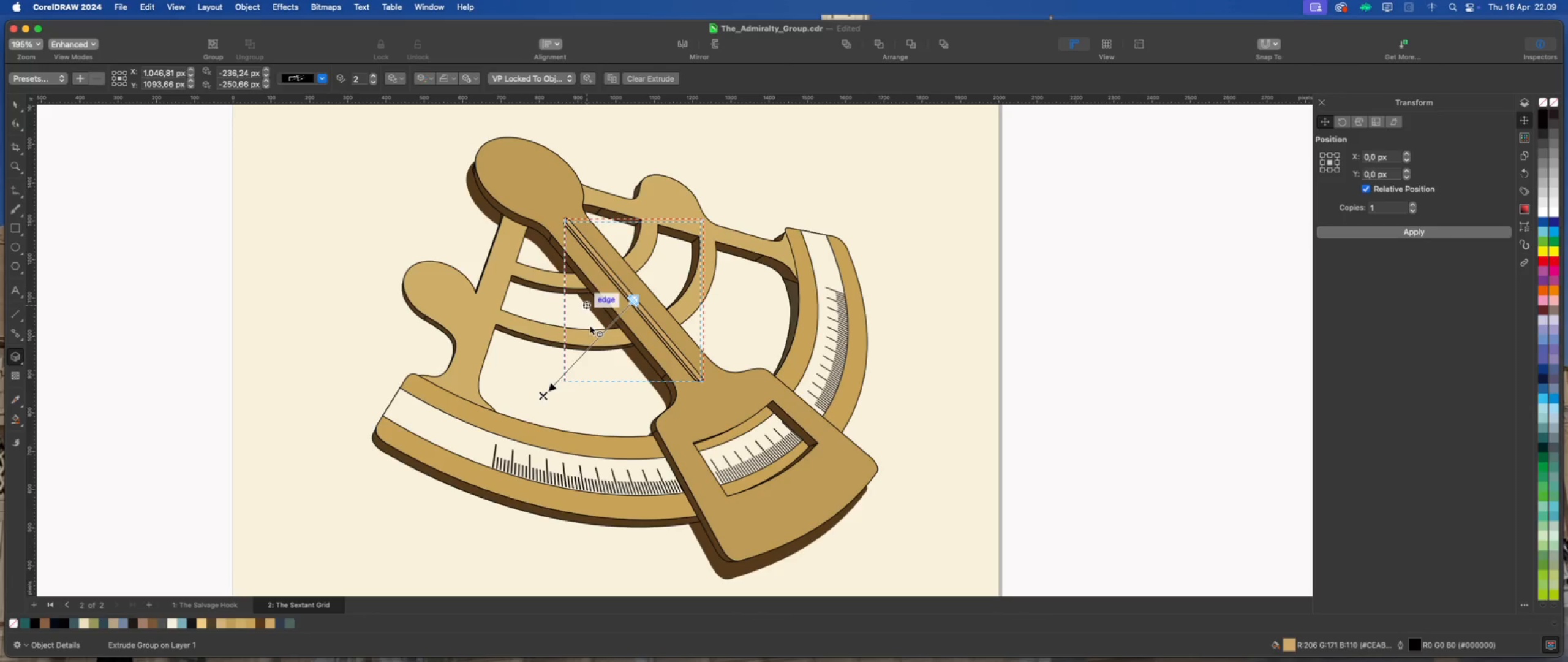 
wait(9.23)
 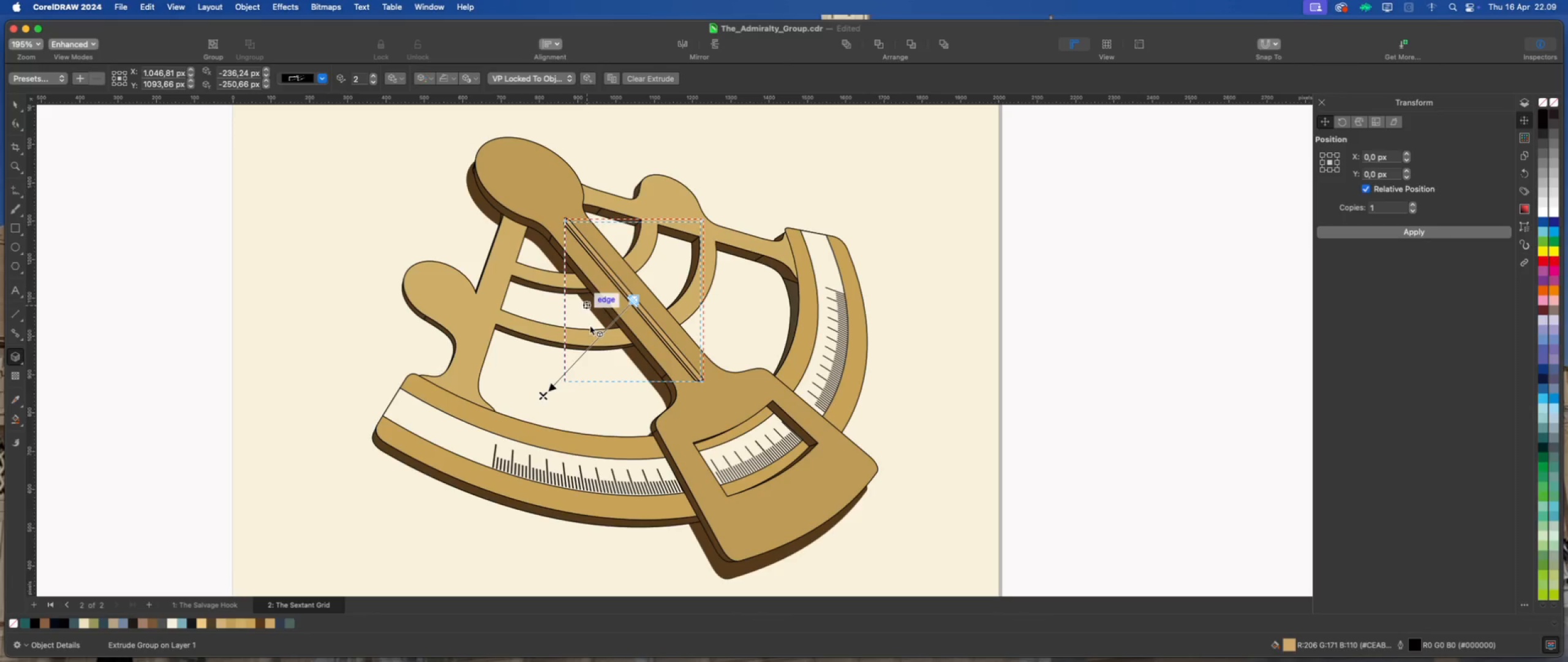 
right_click([643, 317])
 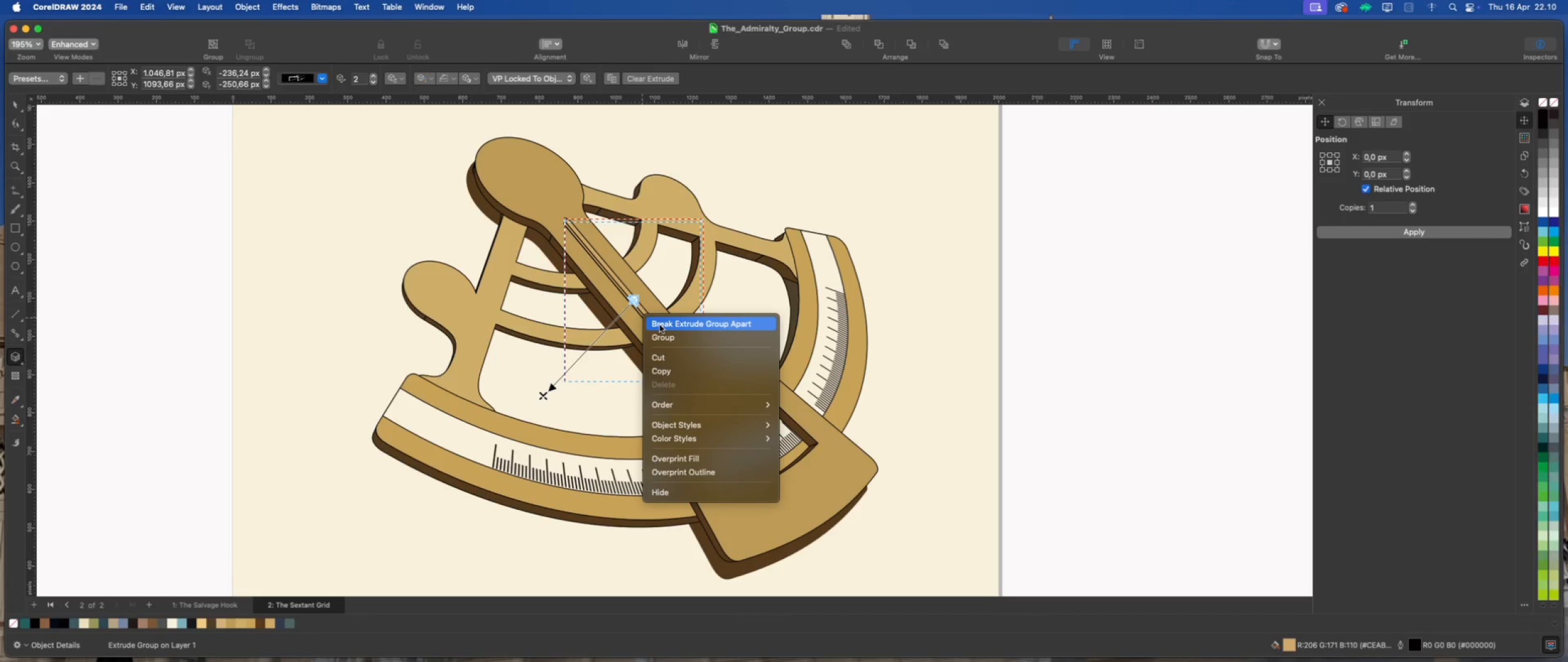 
left_click([660, 325])
 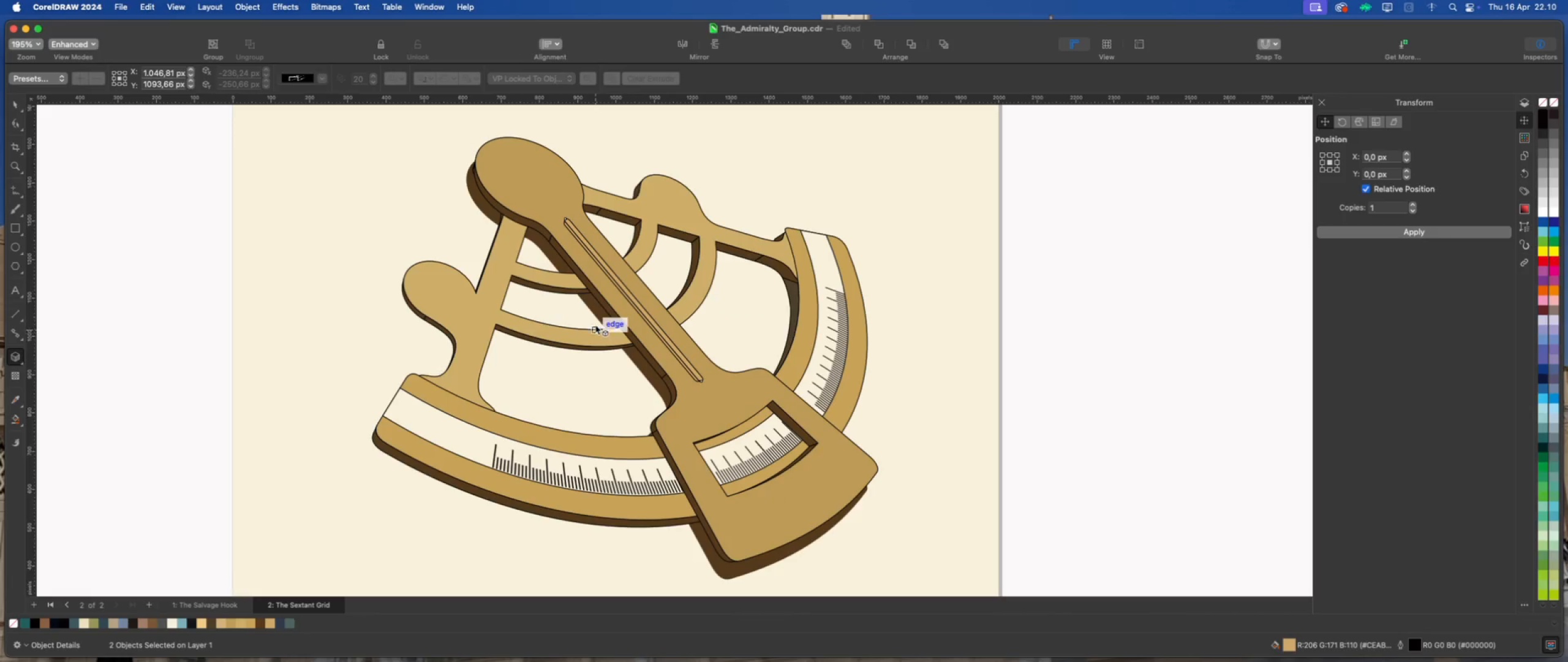 
wait(5.94)
 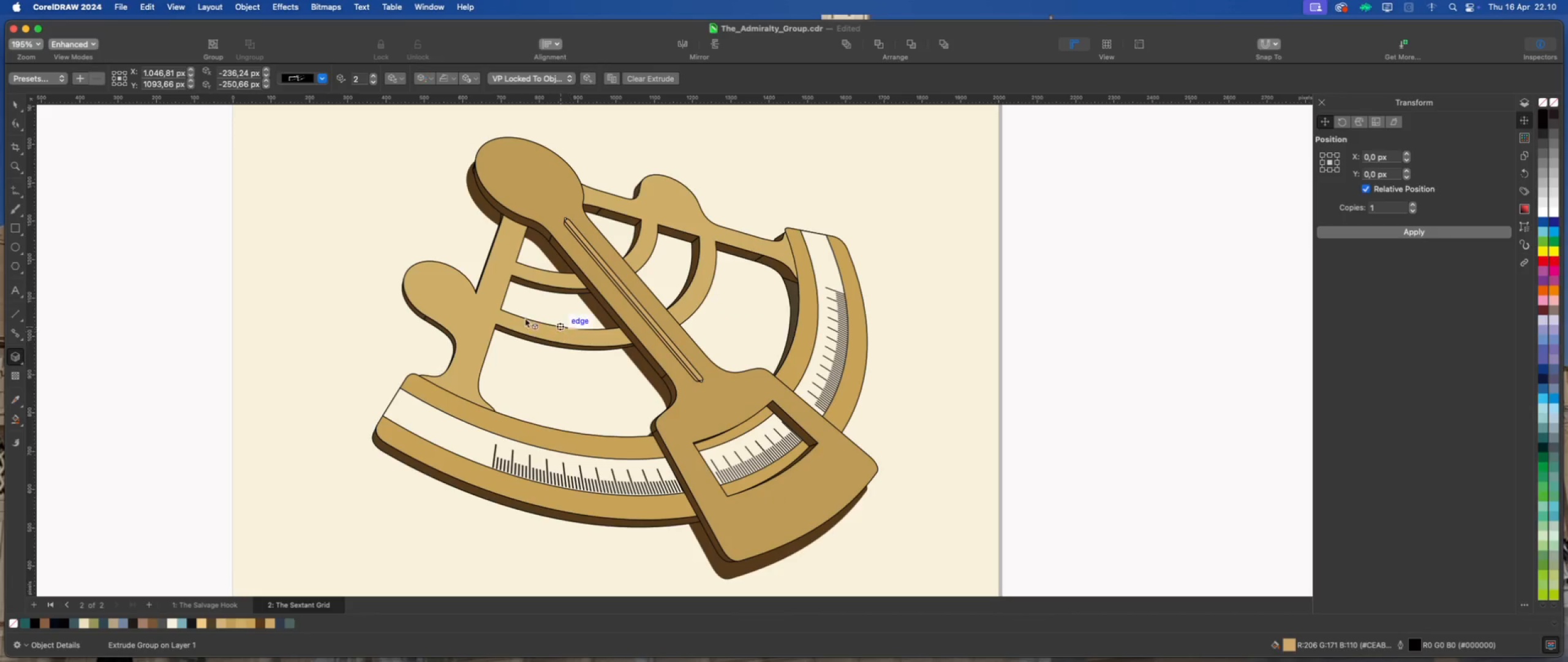 
left_click([13, 107])
 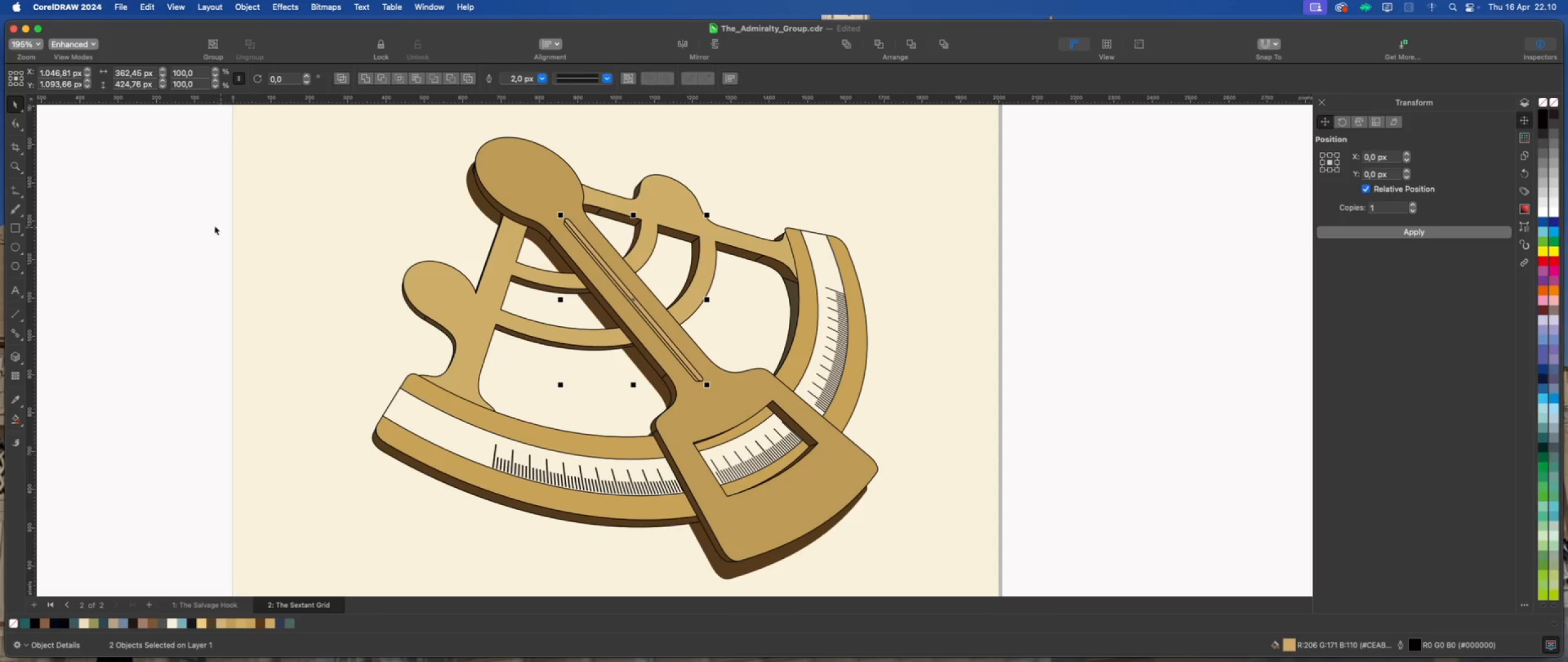 
left_click([169, 212])
 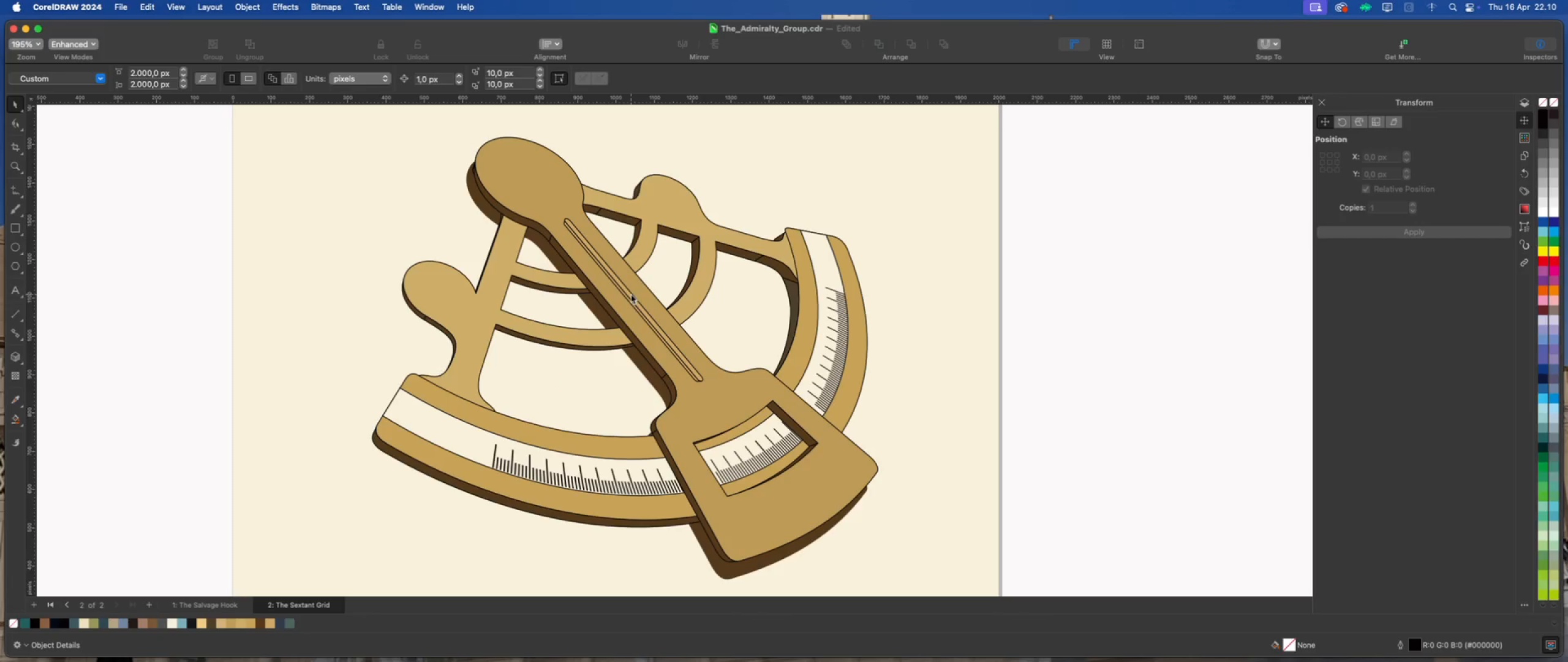 
scroll: coordinate [636, 305], scroll_direction: up, amount: 2.0
 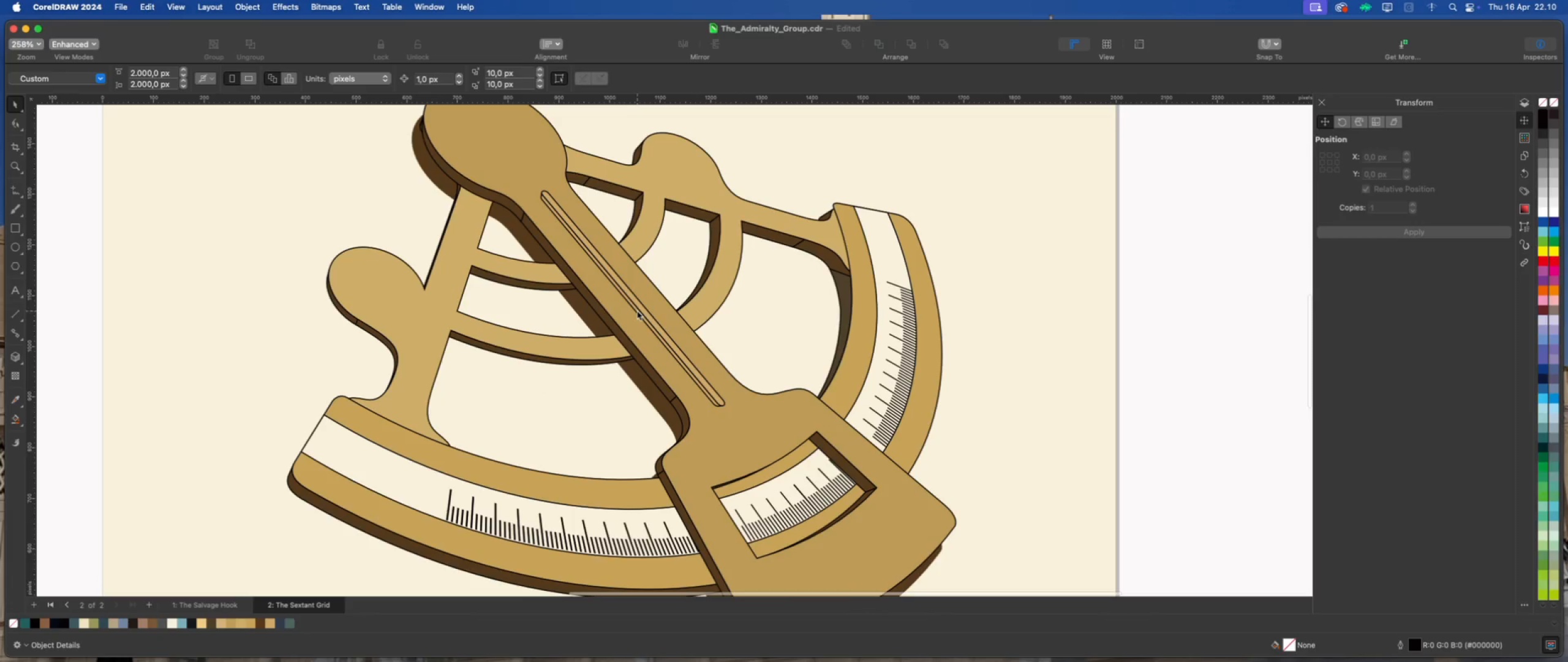 
left_click([637, 311])
 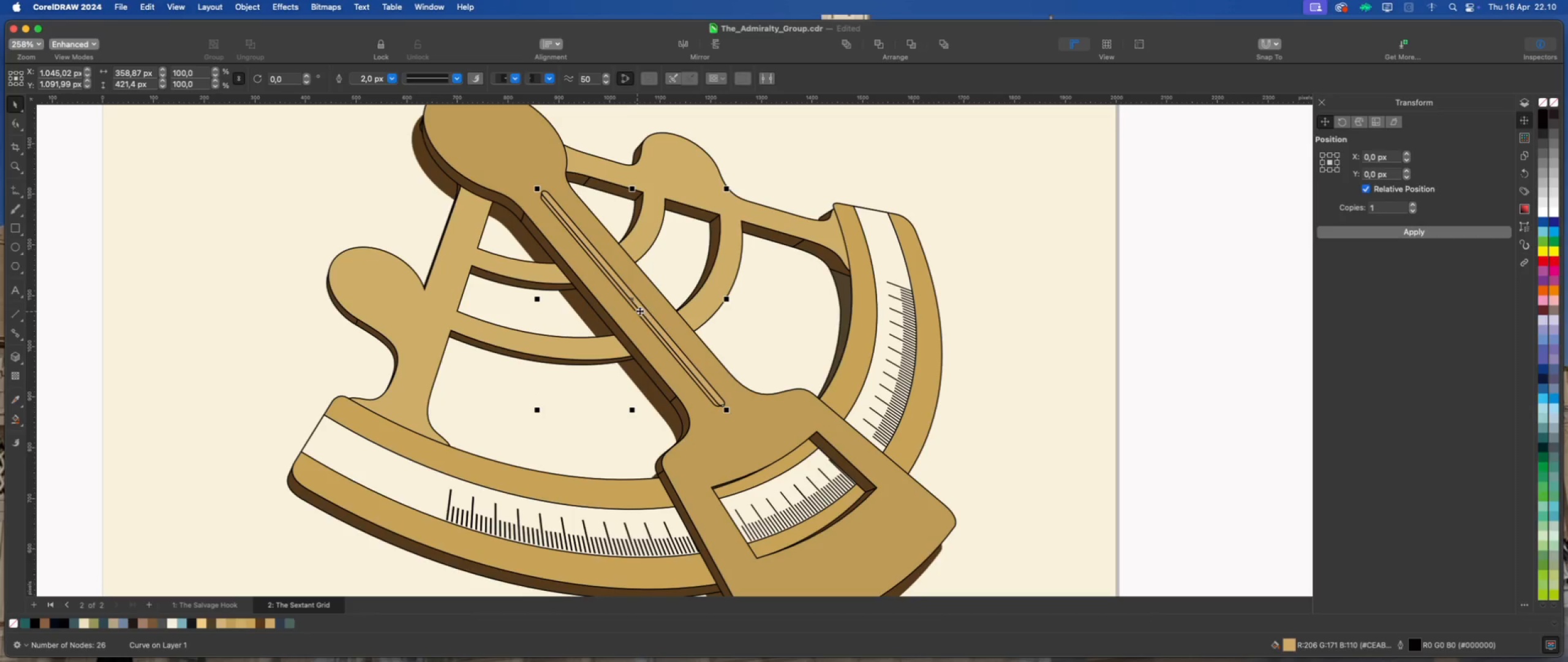 
left_click([643, 310])
 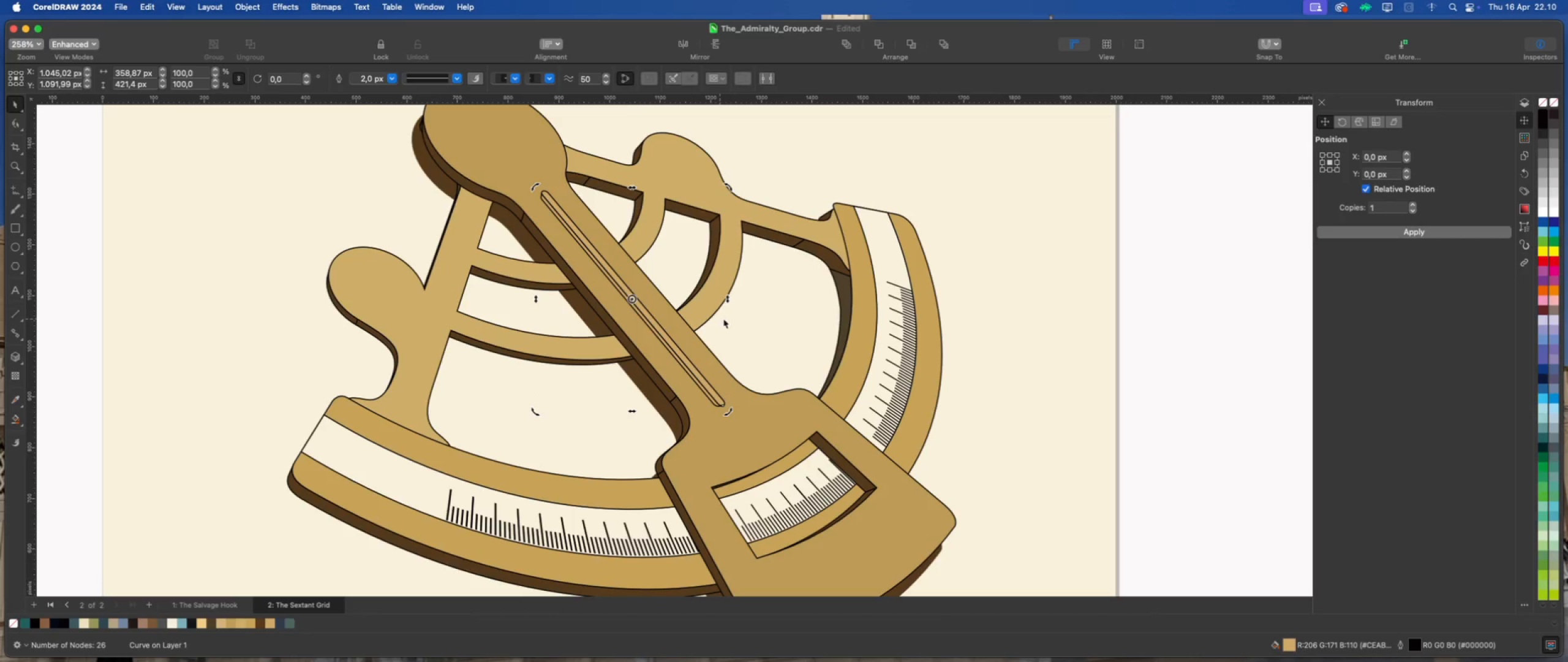 
left_click([753, 318])
 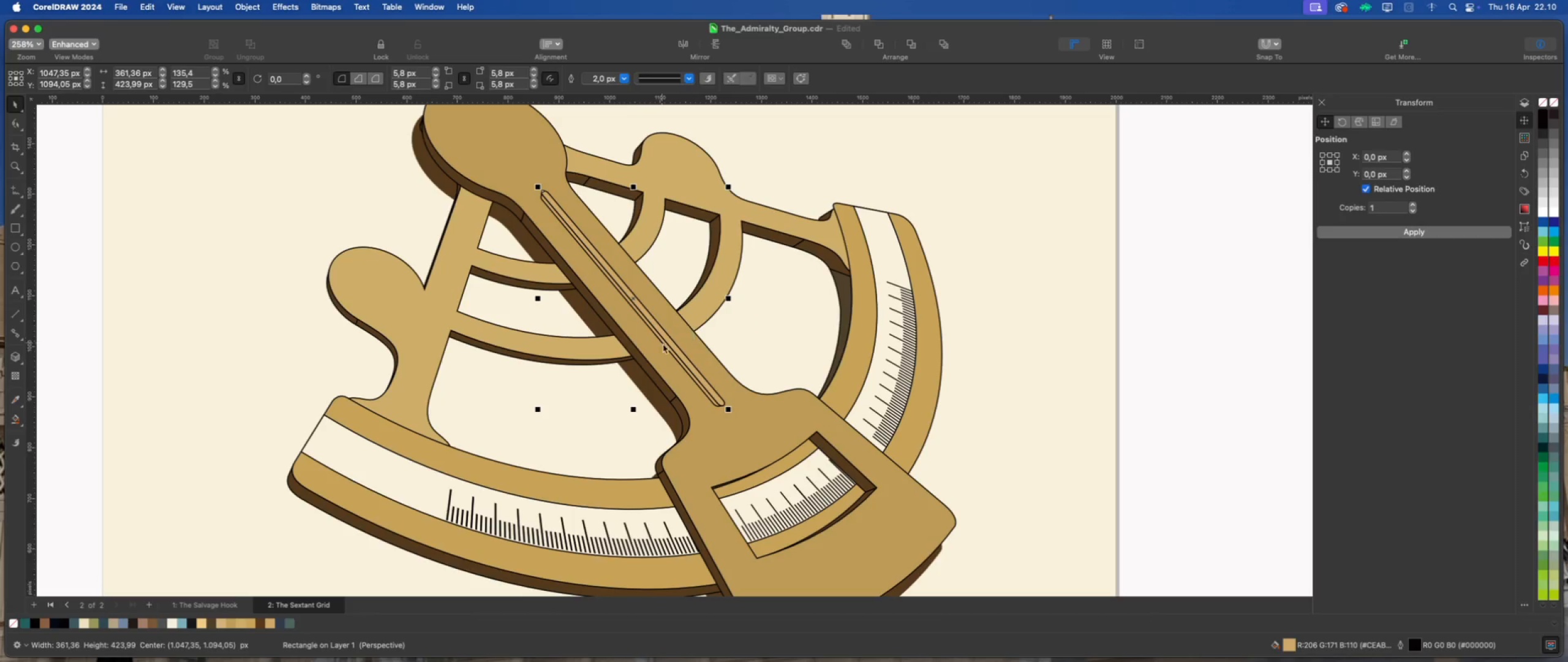 
left_click([666, 348])
 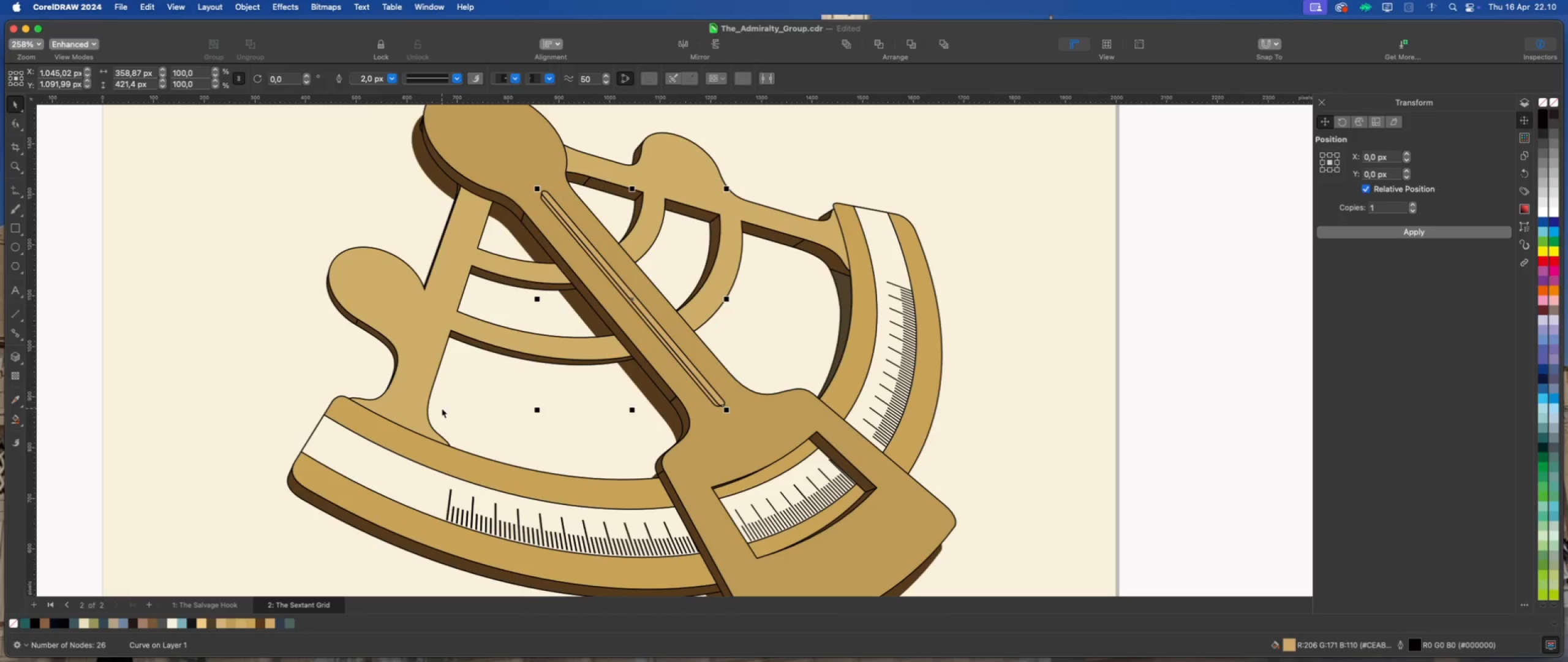 
left_click([261, 620])
 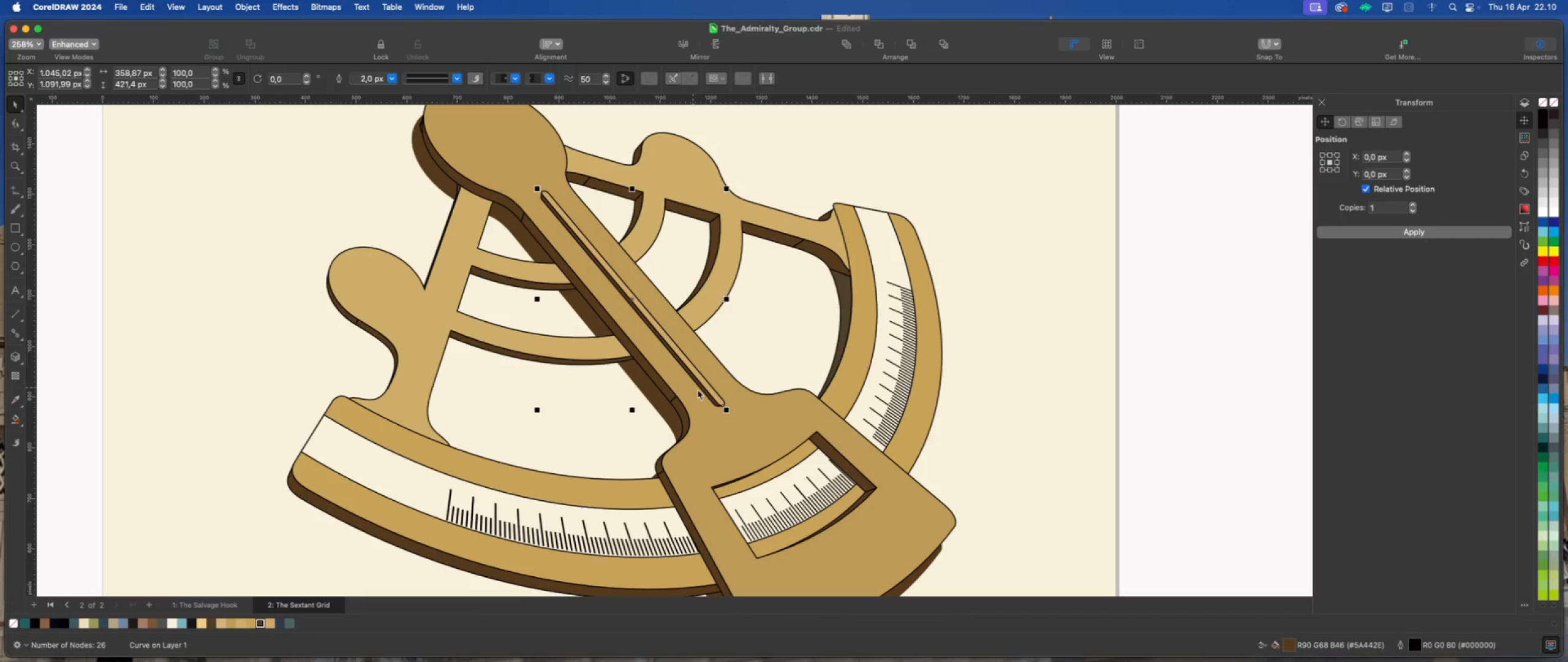 
scroll: coordinate [714, 411], scroll_direction: up, amount: 2.0
 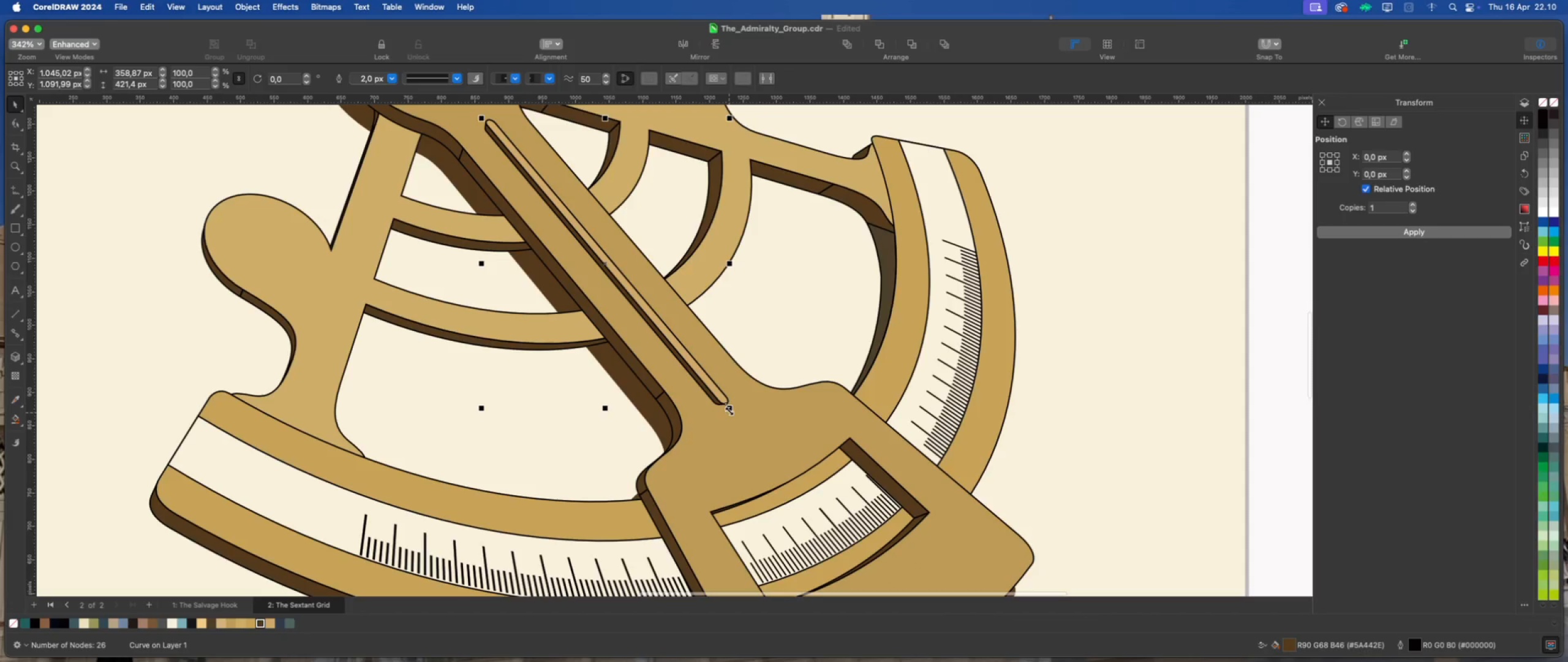 
left_click_drag(start_coordinate=[730, 410], to_coordinate=[731, 414])
 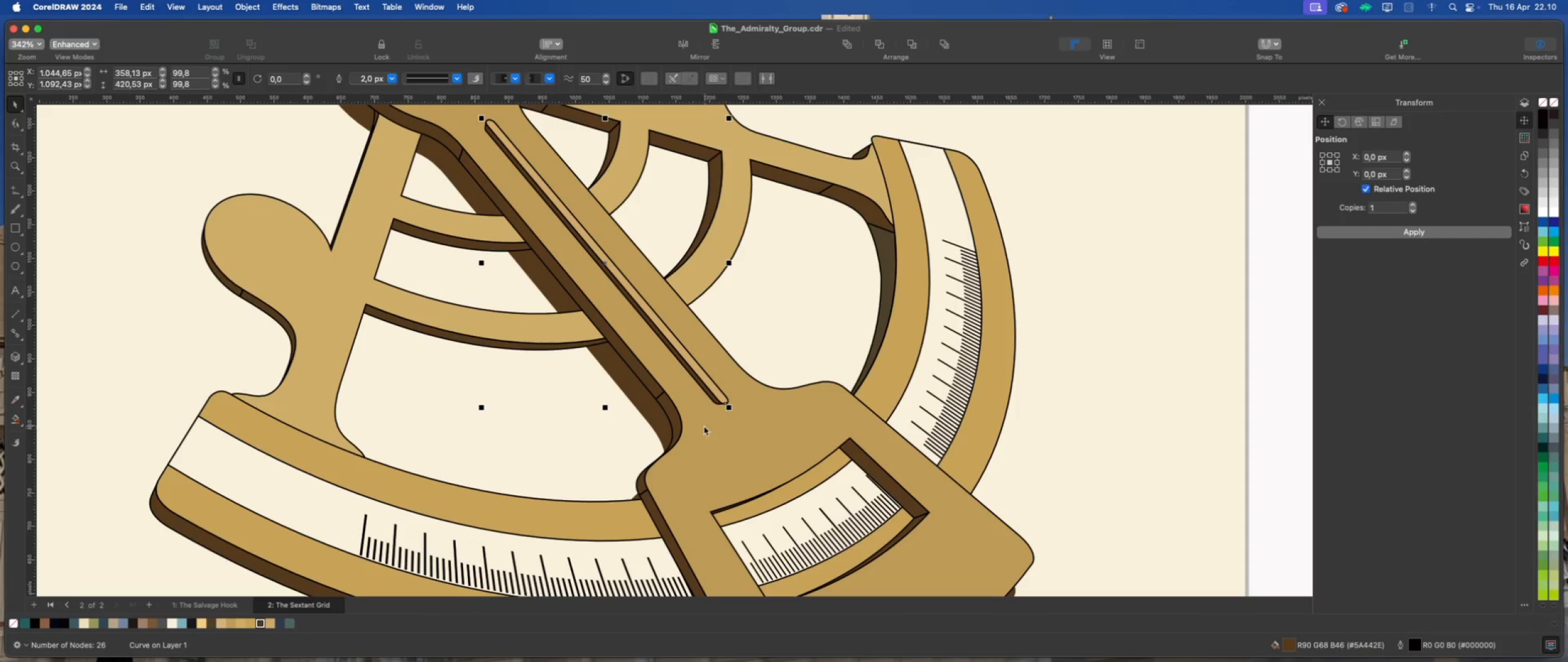 
scroll: coordinate [700, 400], scroll_direction: up, amount: 2.0
 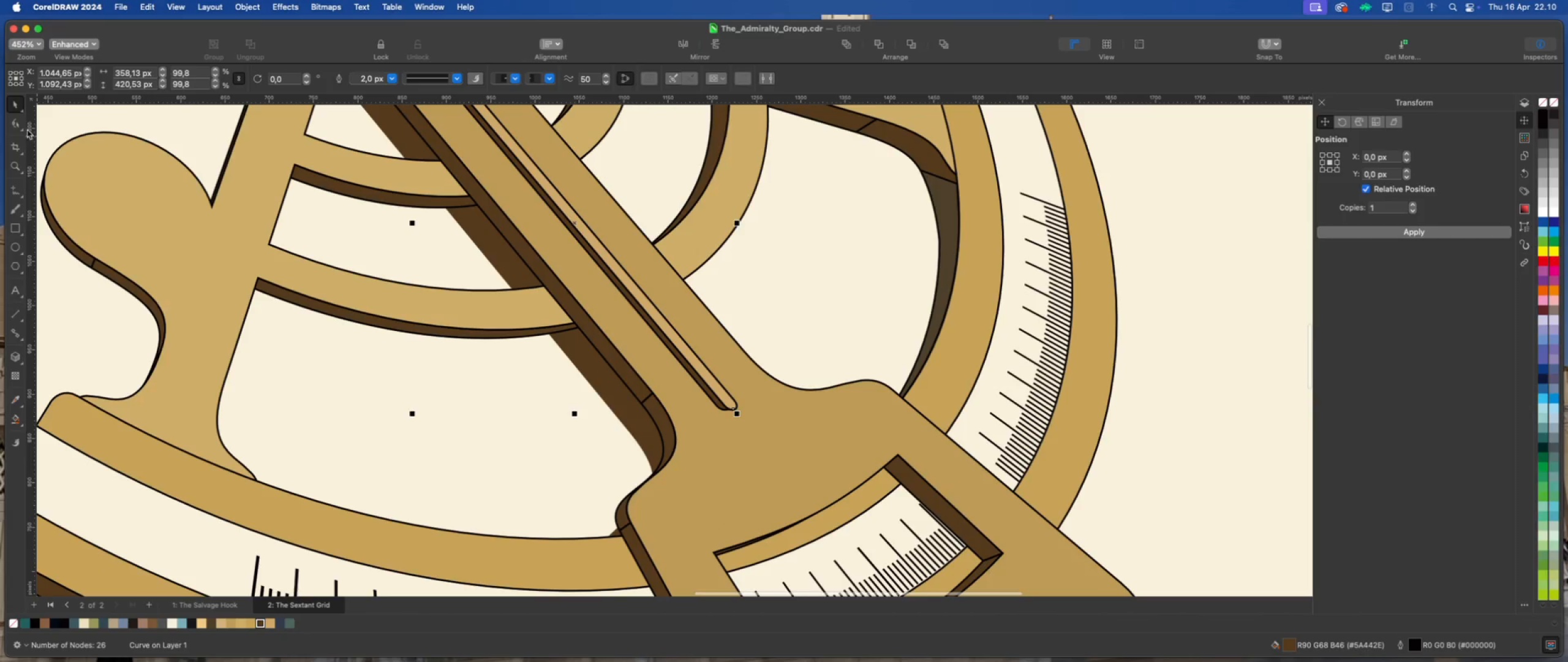 
left_click([17, 121])
 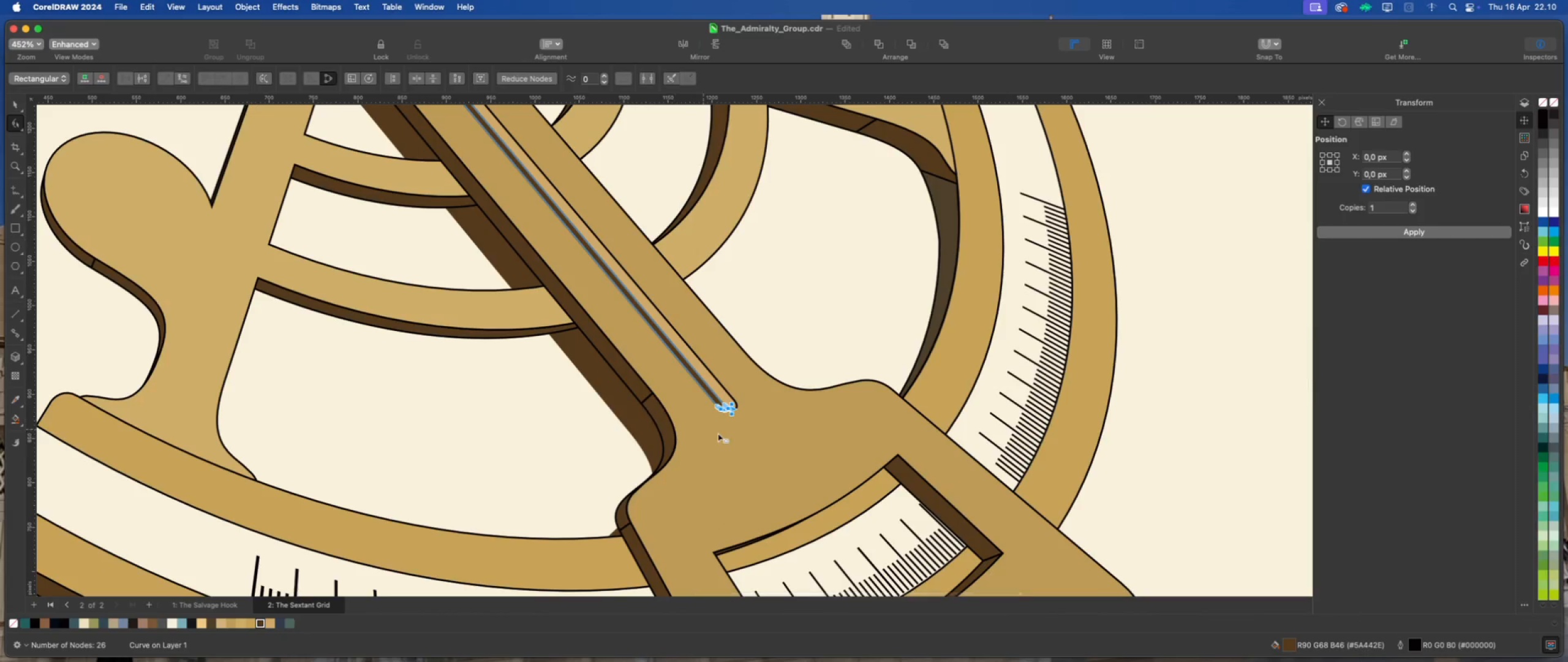 
scroll: coordinate [726, 406], scroll_direction: up, amount: 17.0
 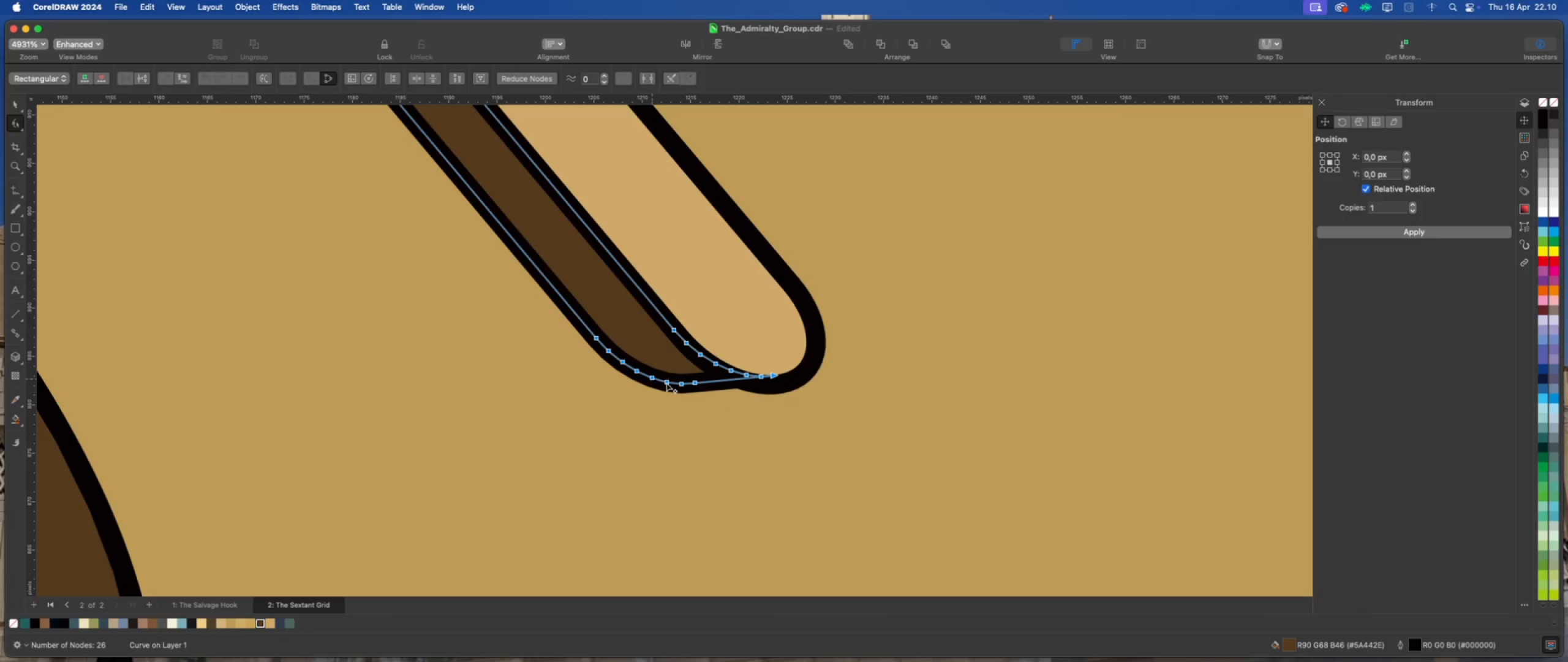 
double_click([694, 384])
 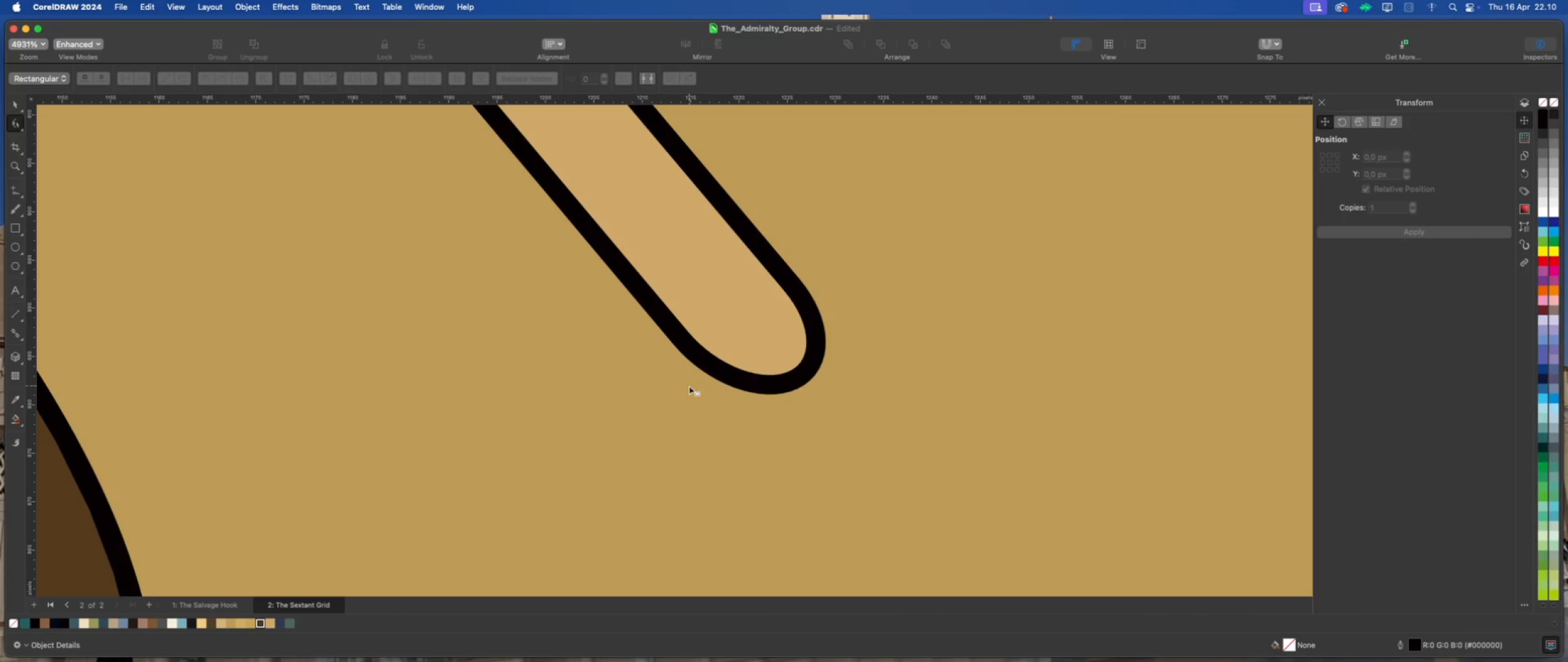 
key(Meta+Z)
 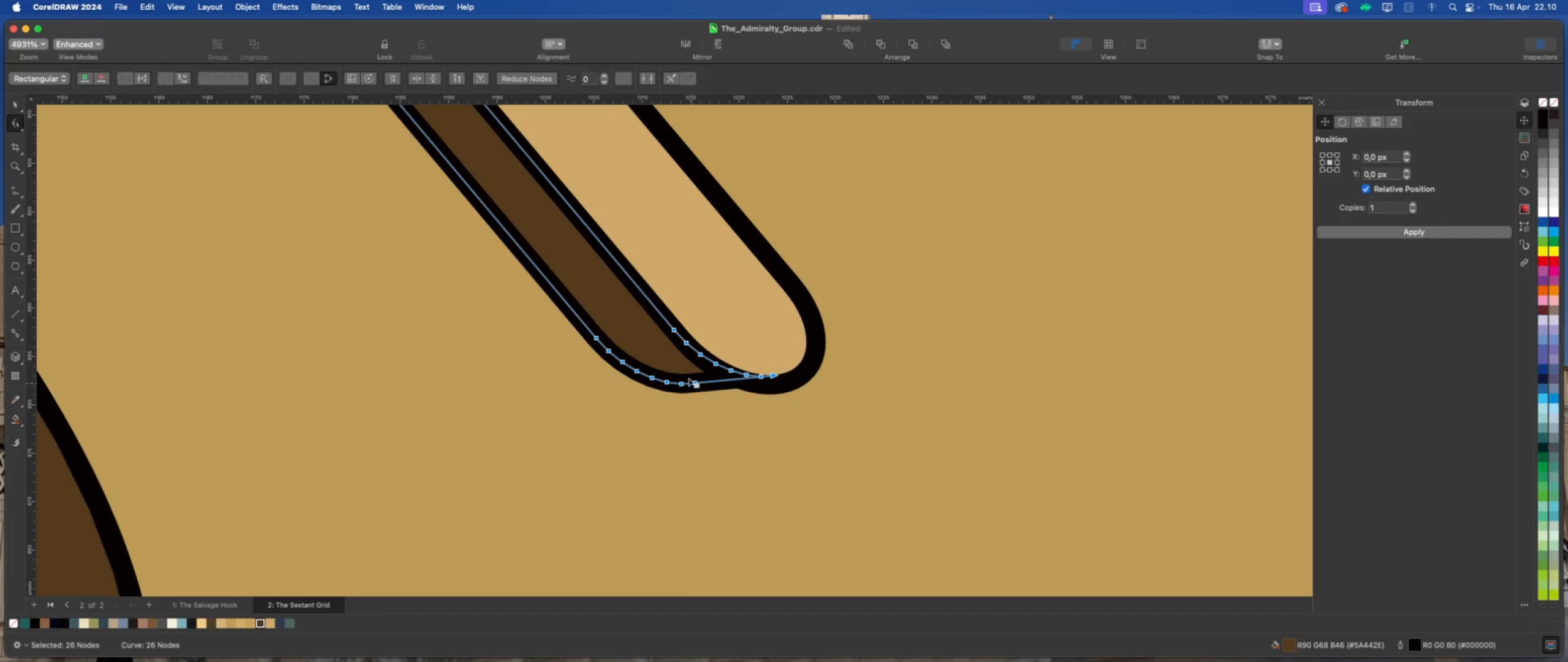 
left_click([683, 370])
 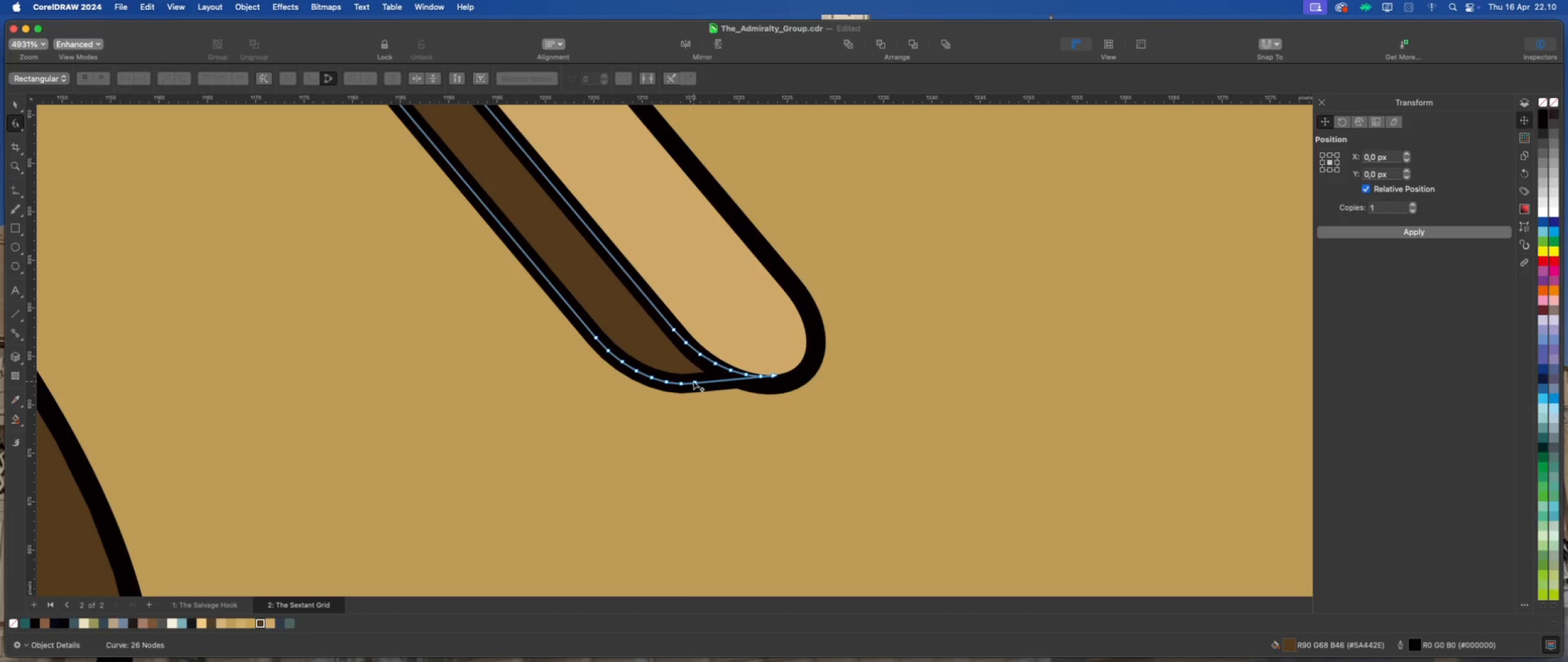 
double_click([693, 381])
 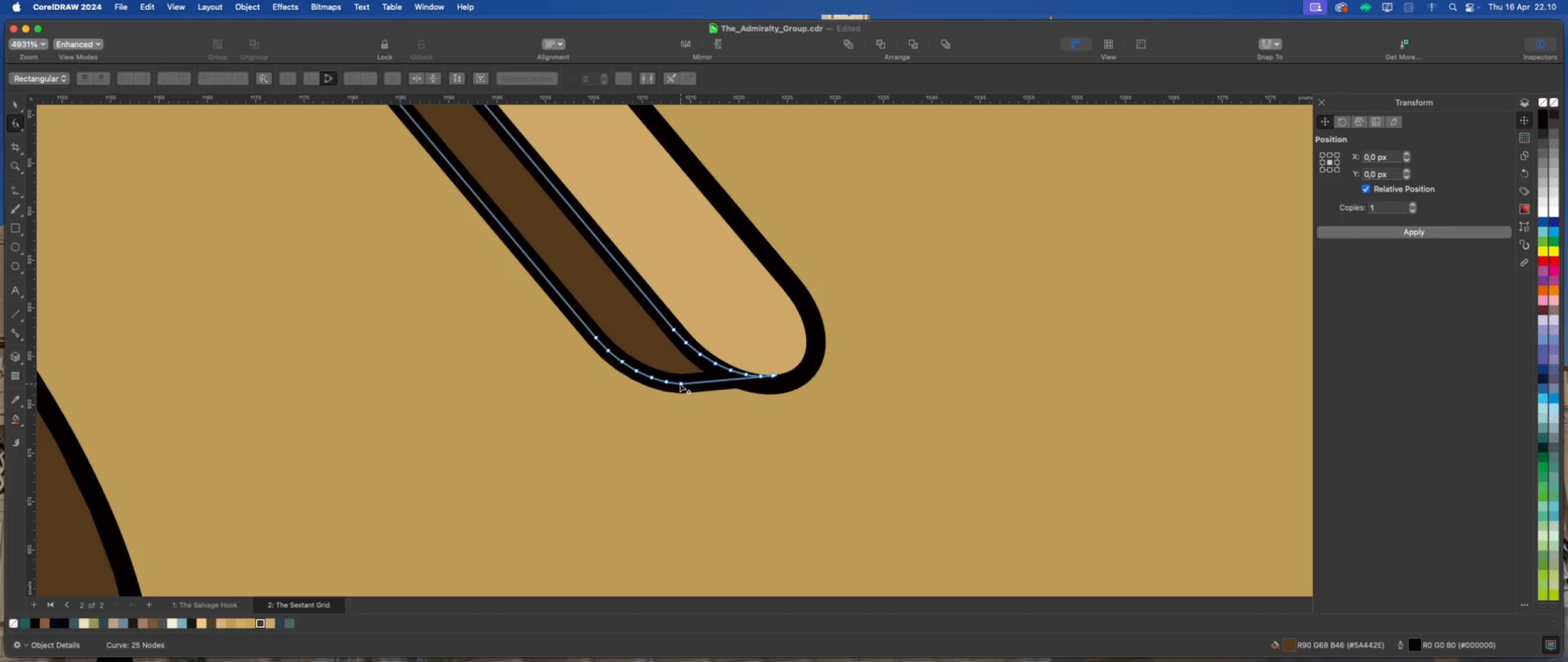 
left_click([680, 384])
 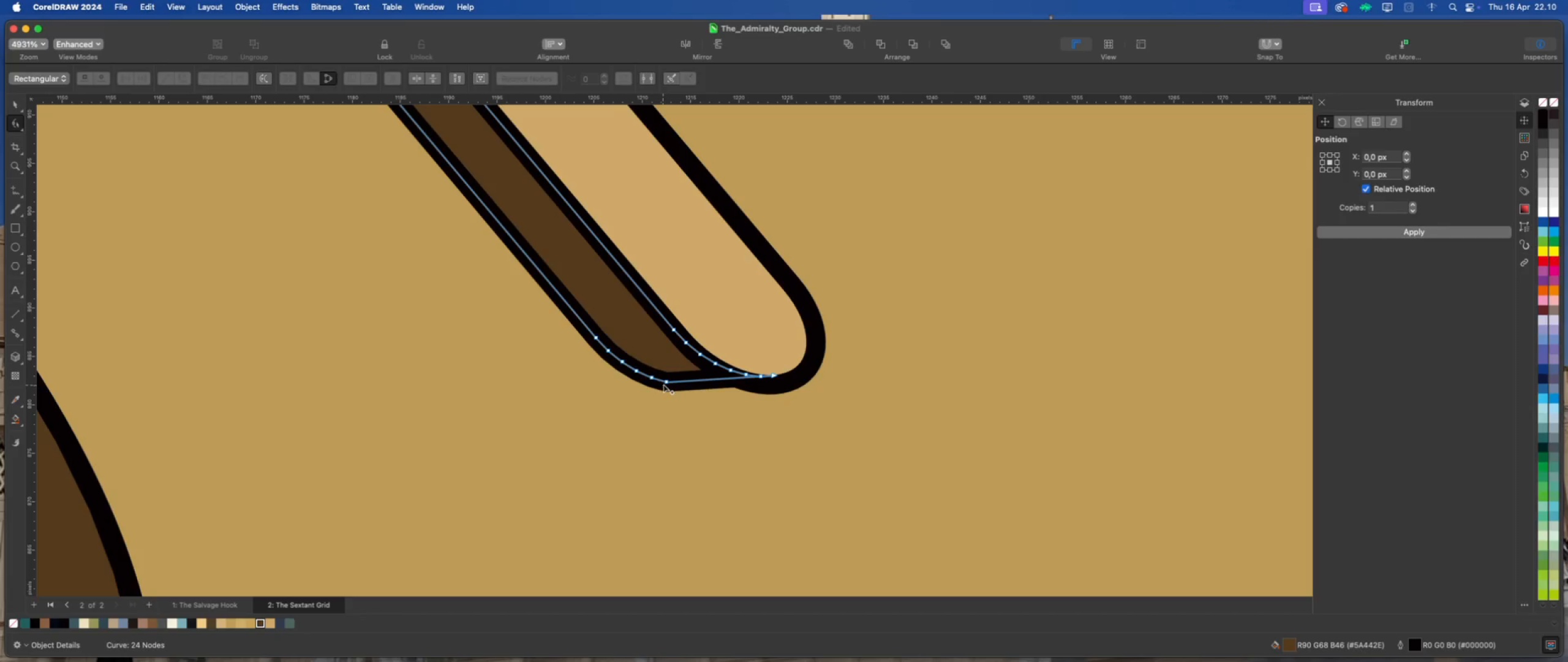 
double_click([665, 383])
 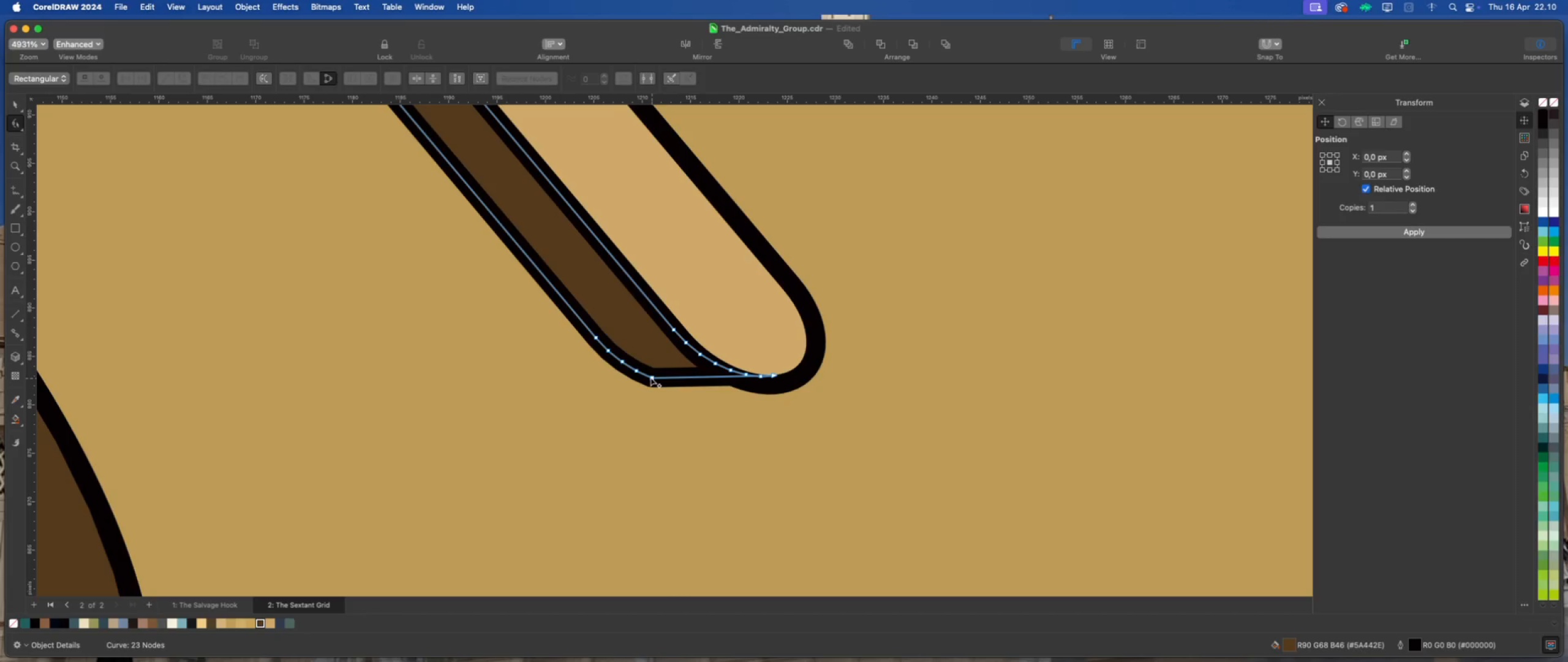 
double_click([650, 378])
 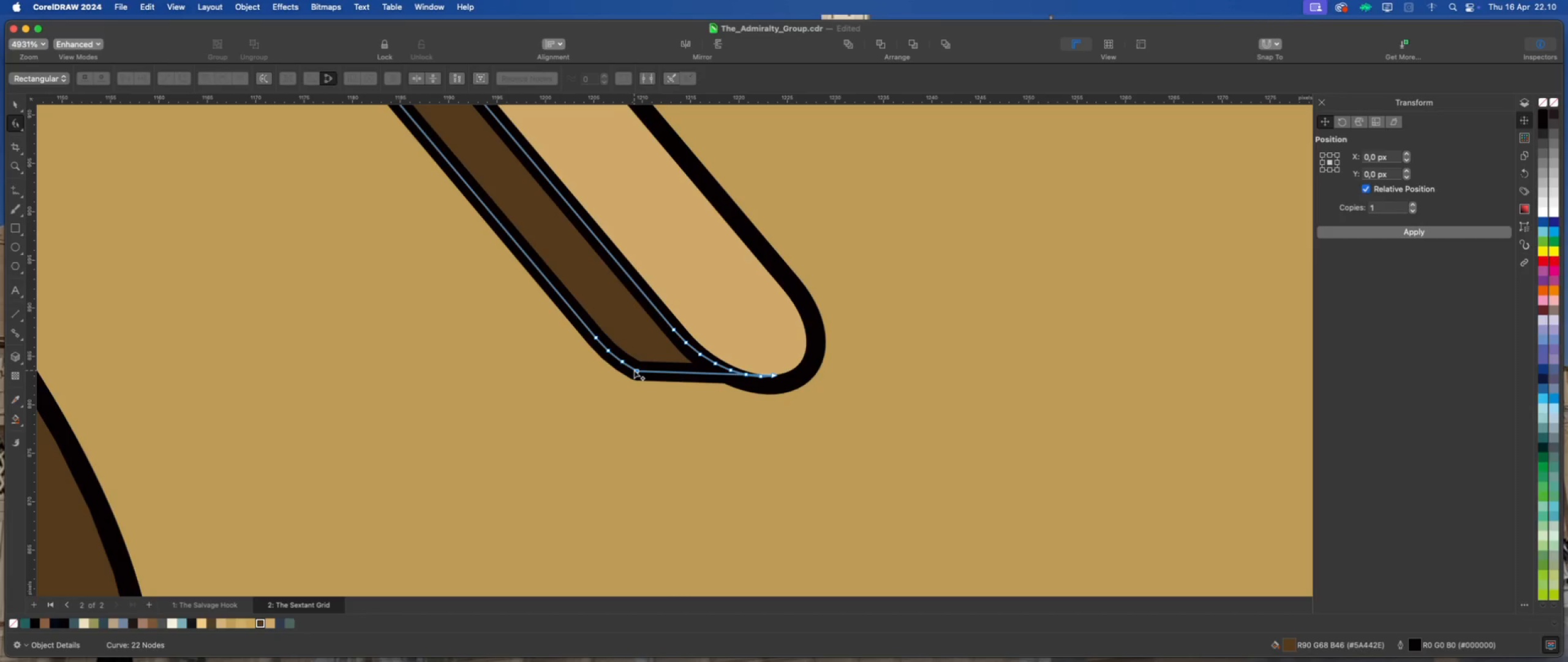 
double_click([634, 370])
 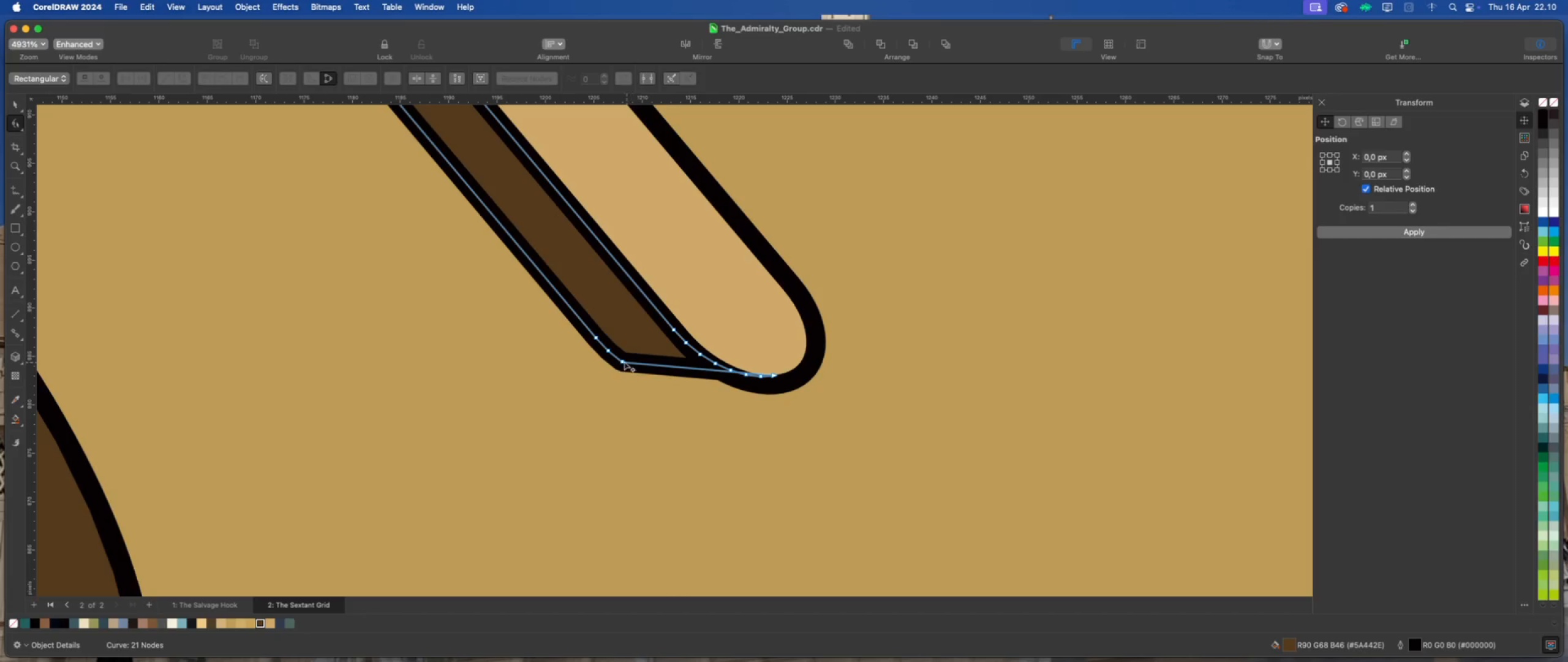 
right_click([622, 361])
 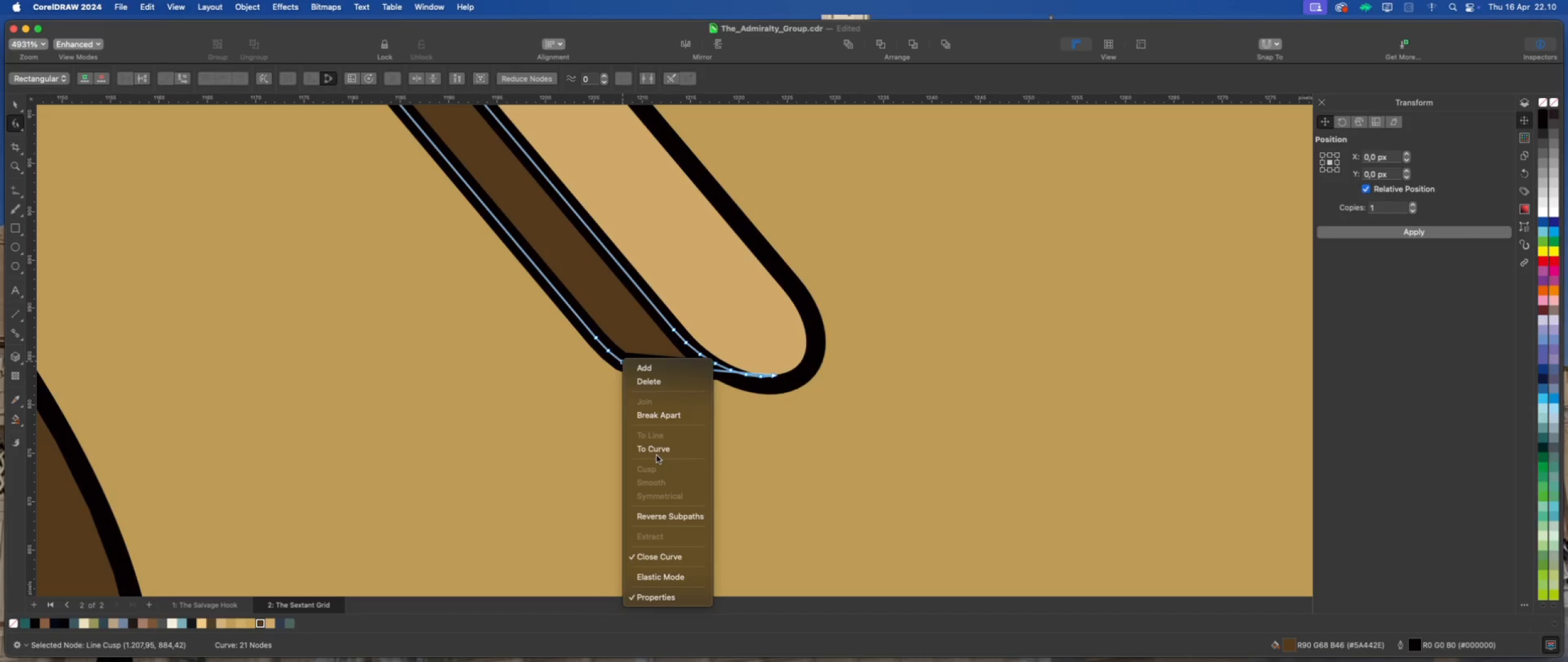 
left_click([658, 452])
 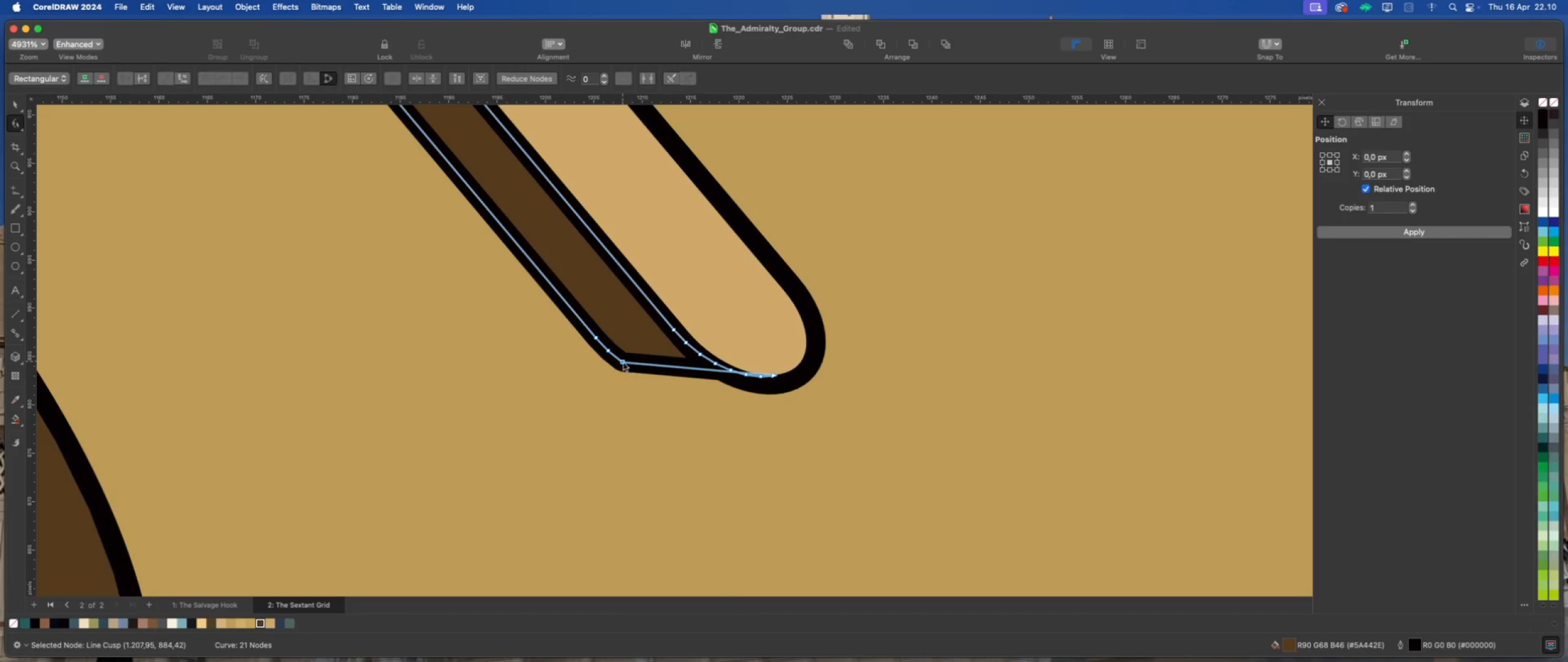 
double_click([624, 362])
 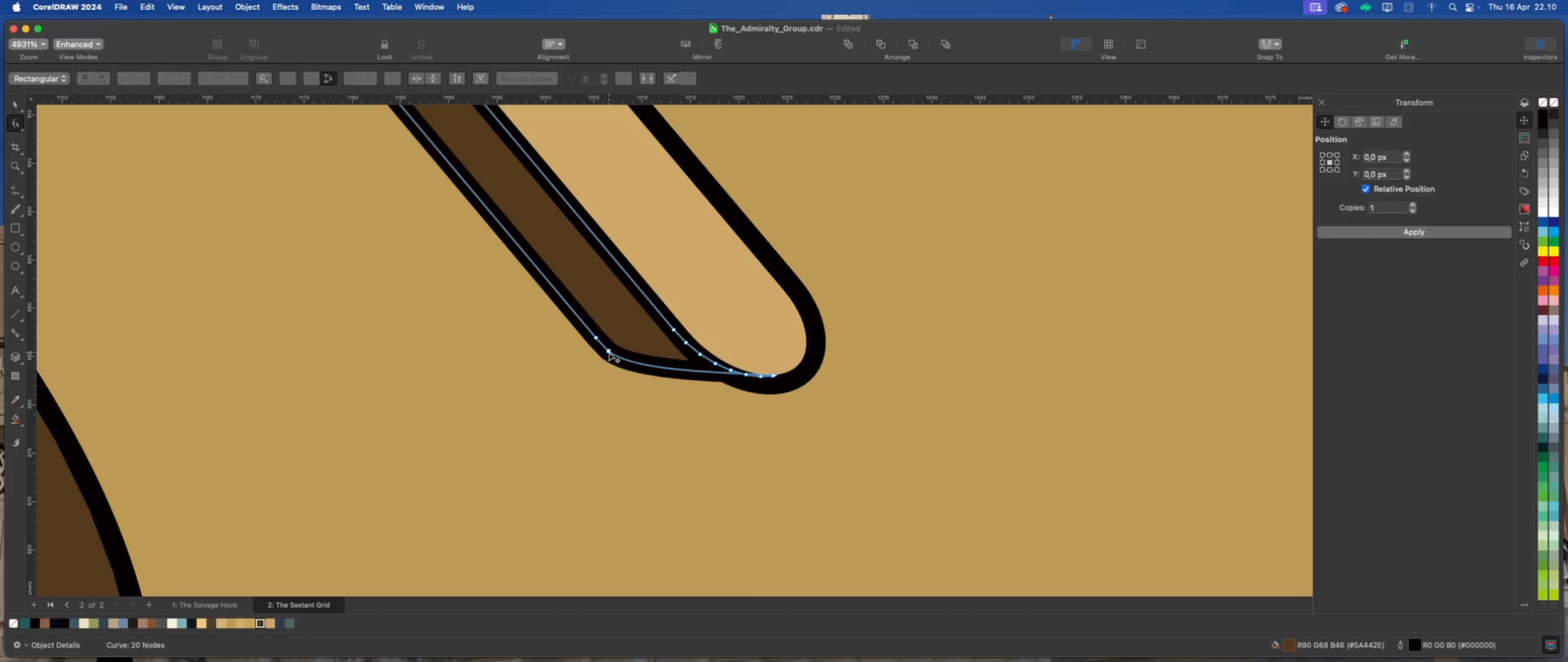 
double_click([609, 352])
 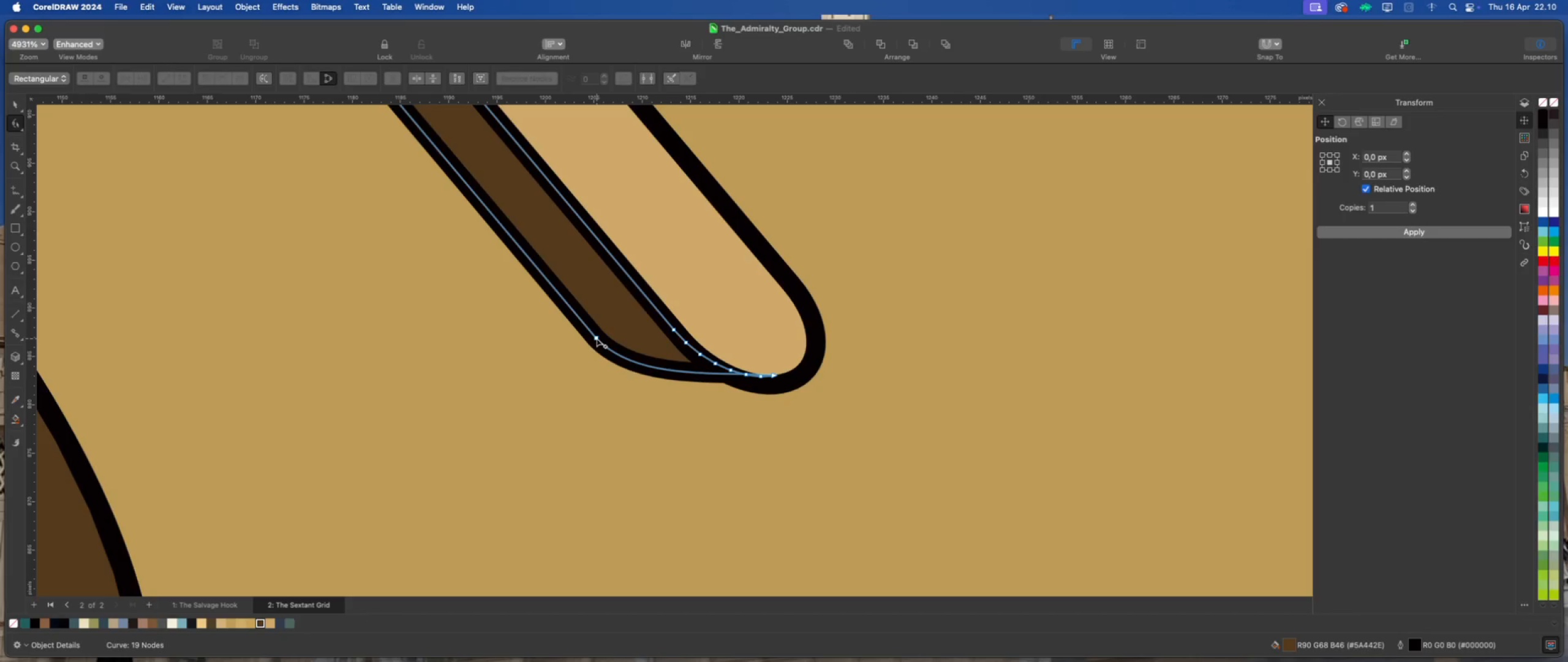 
left_click([596, 336])
 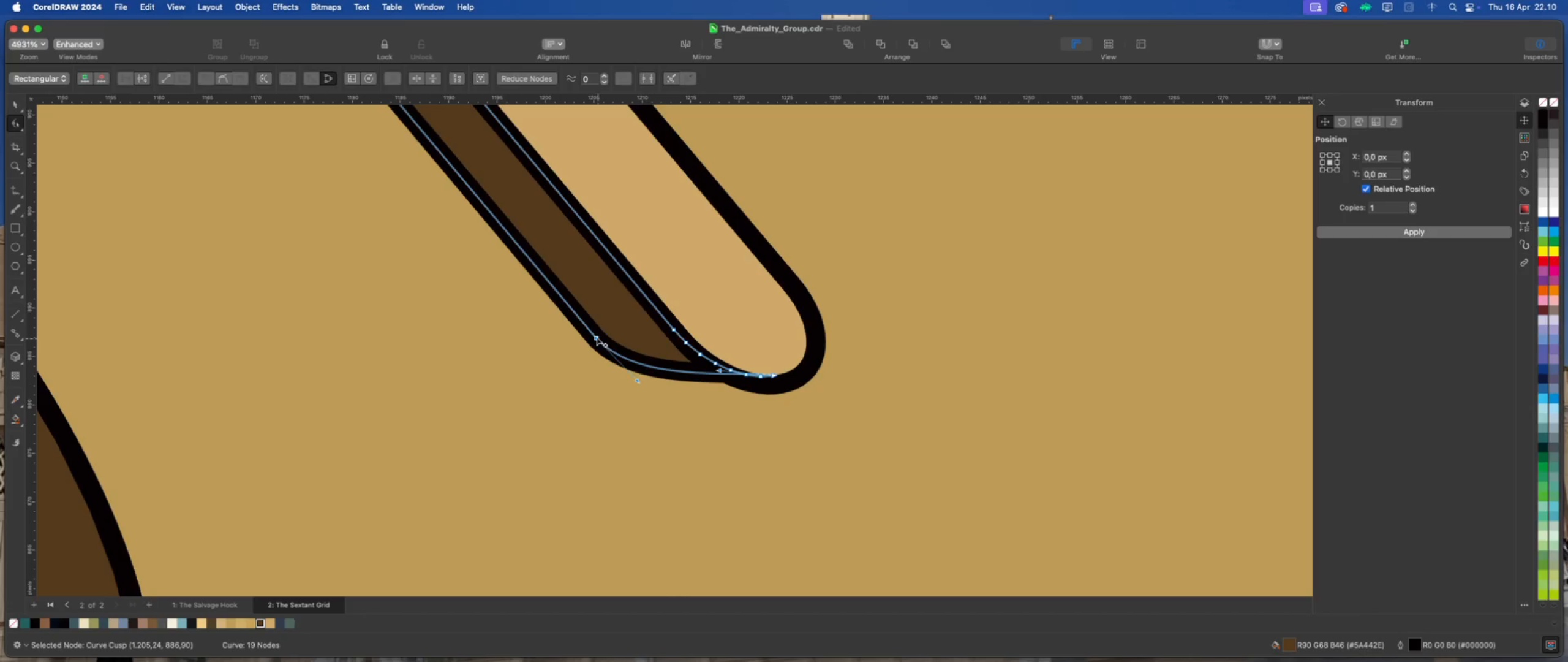 
left_click_drag(start_coordinate=[596, 337], to_coordinate=[727, 490])
 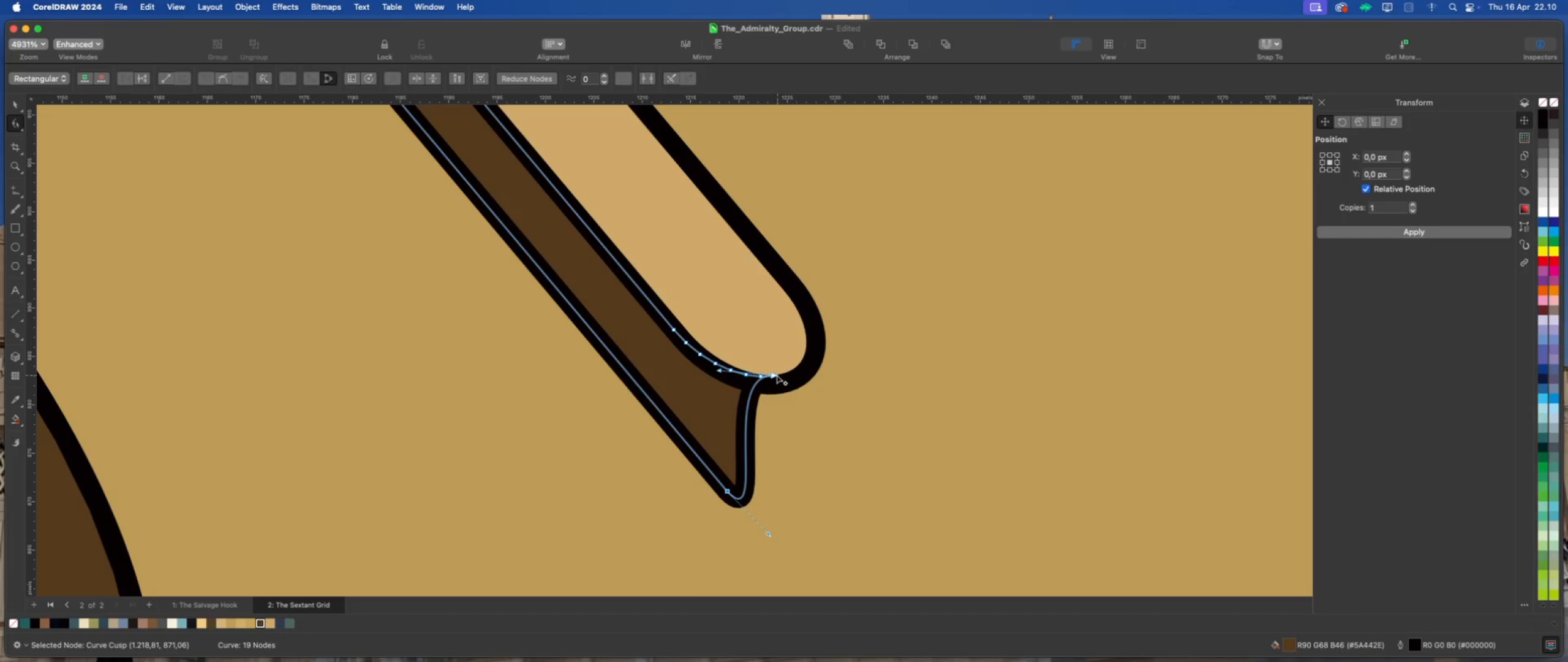 
left_click([774, 376])
 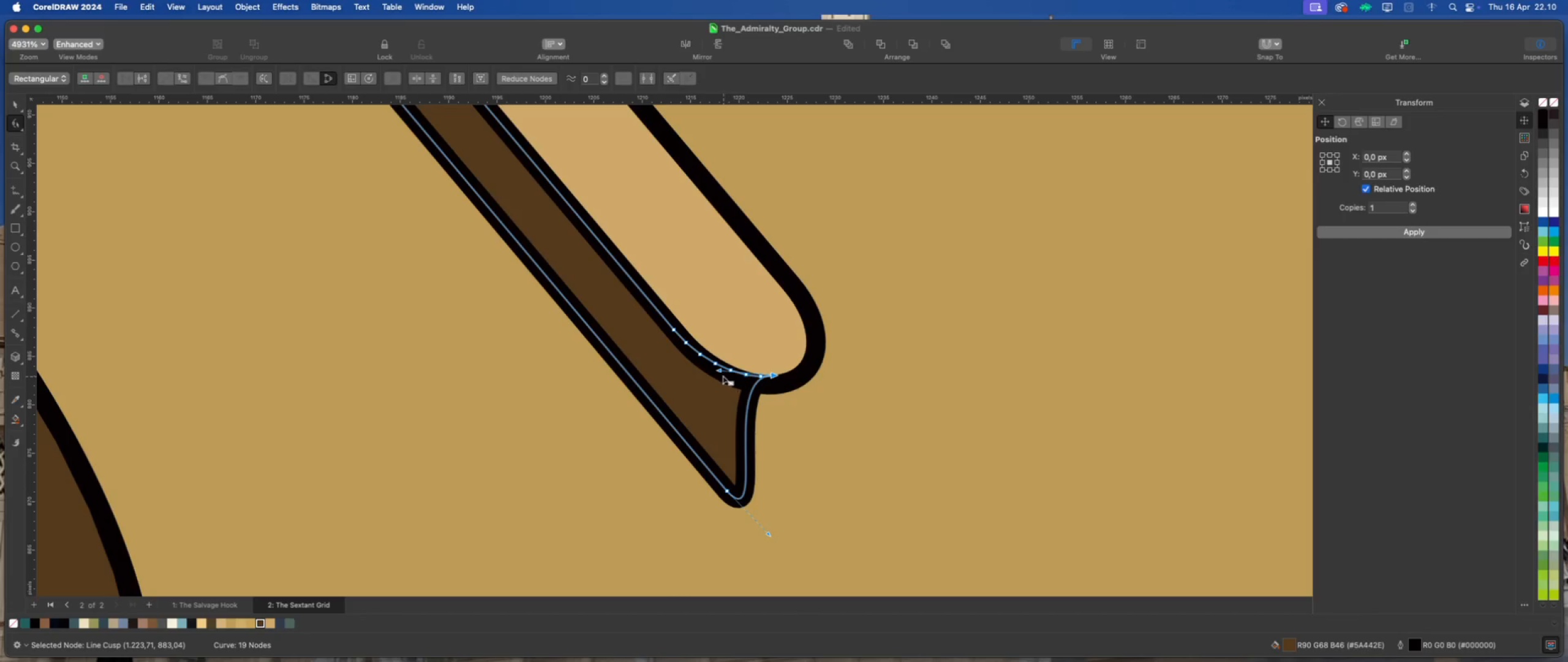 
left_click_drag(start_coordinate=[716, 370], to_coordinate=[810, 432])
 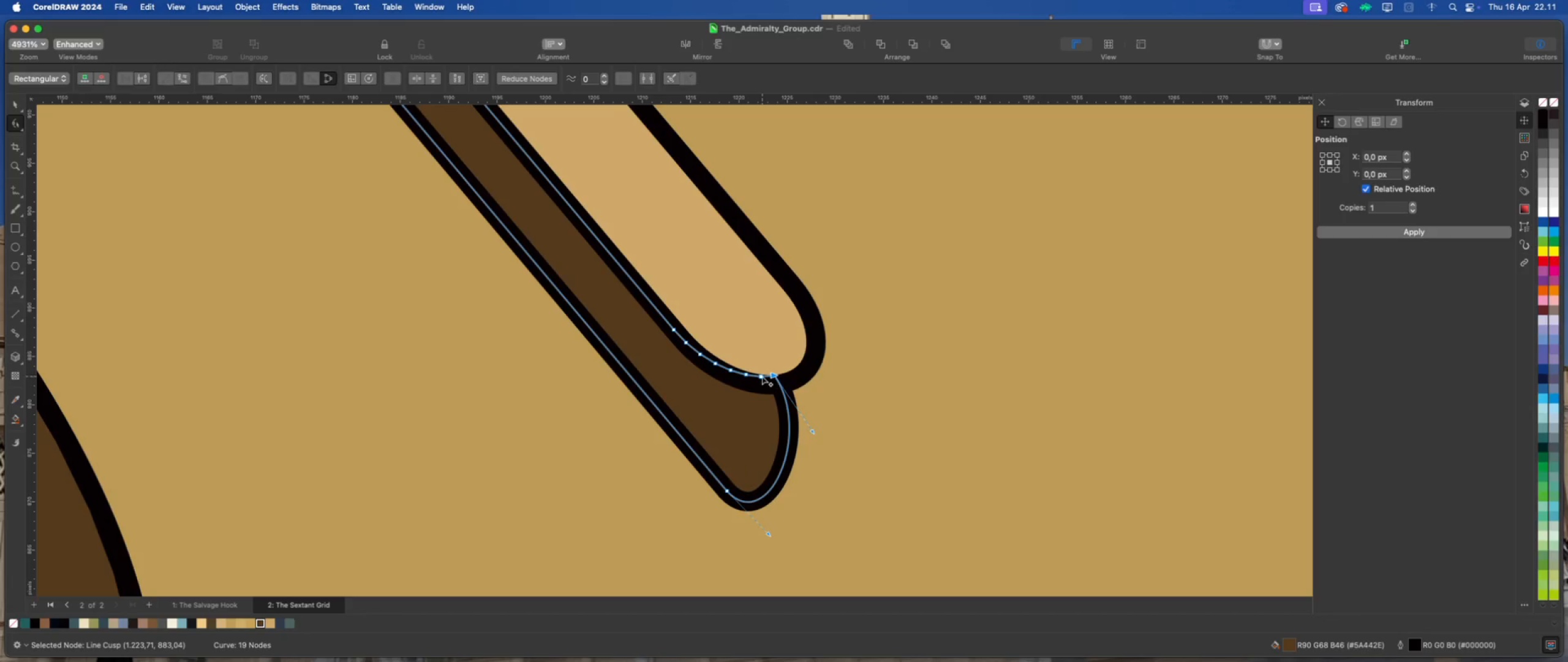 
left_click([762, 376])
 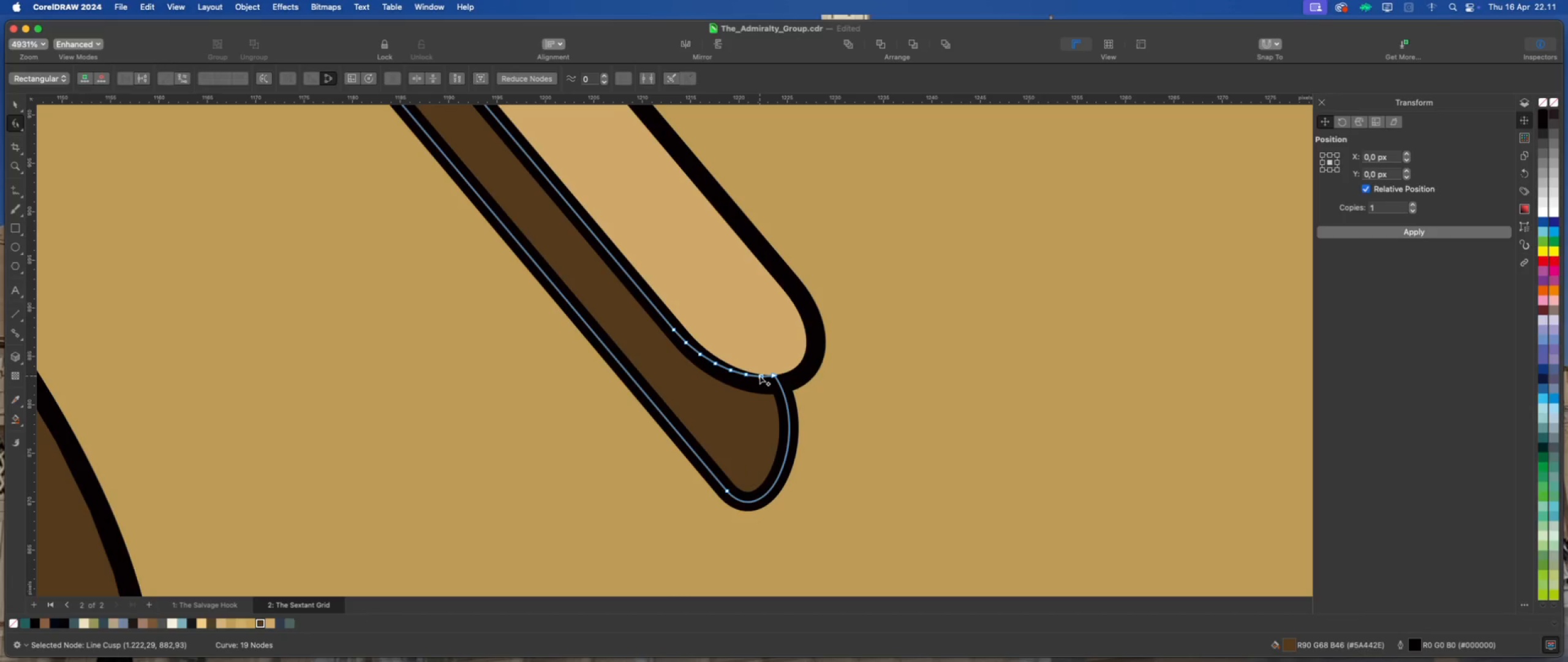 
double_click([760, 376])
 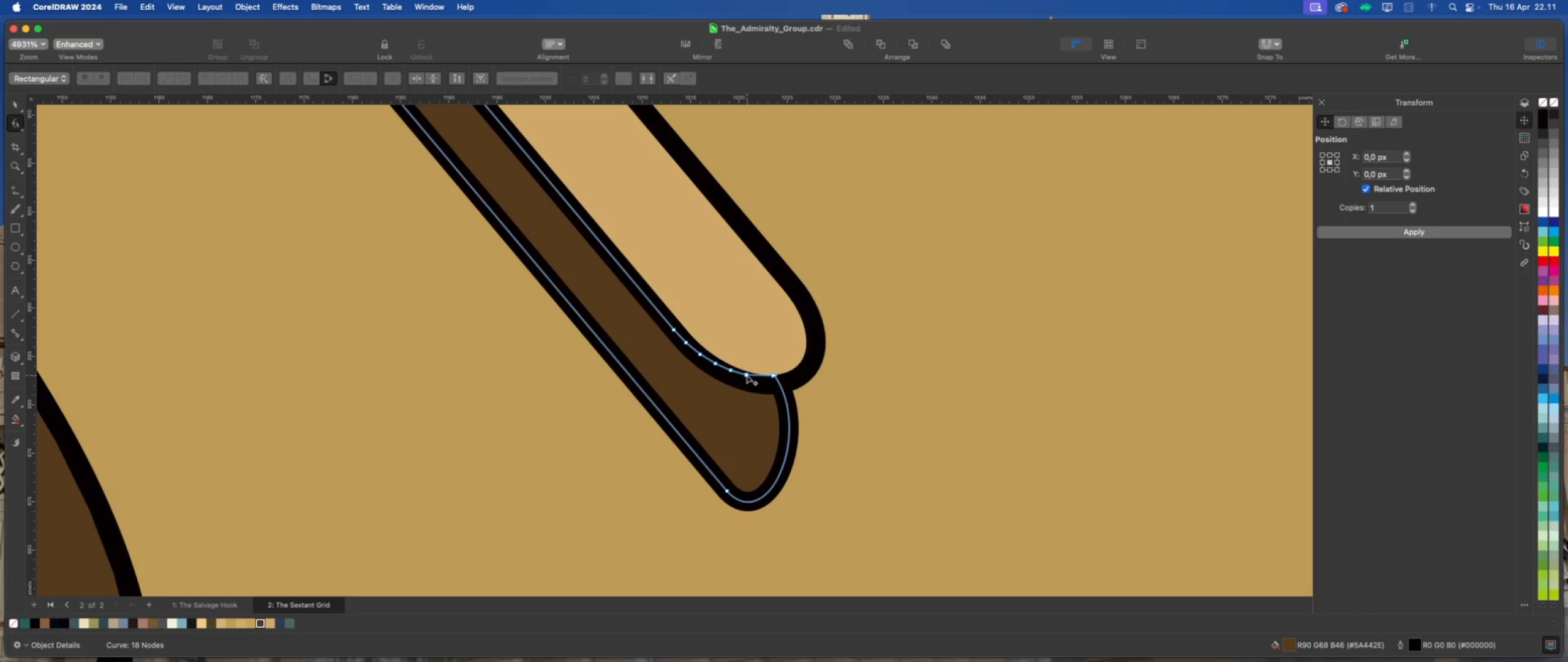 
right_click([747, 375])
 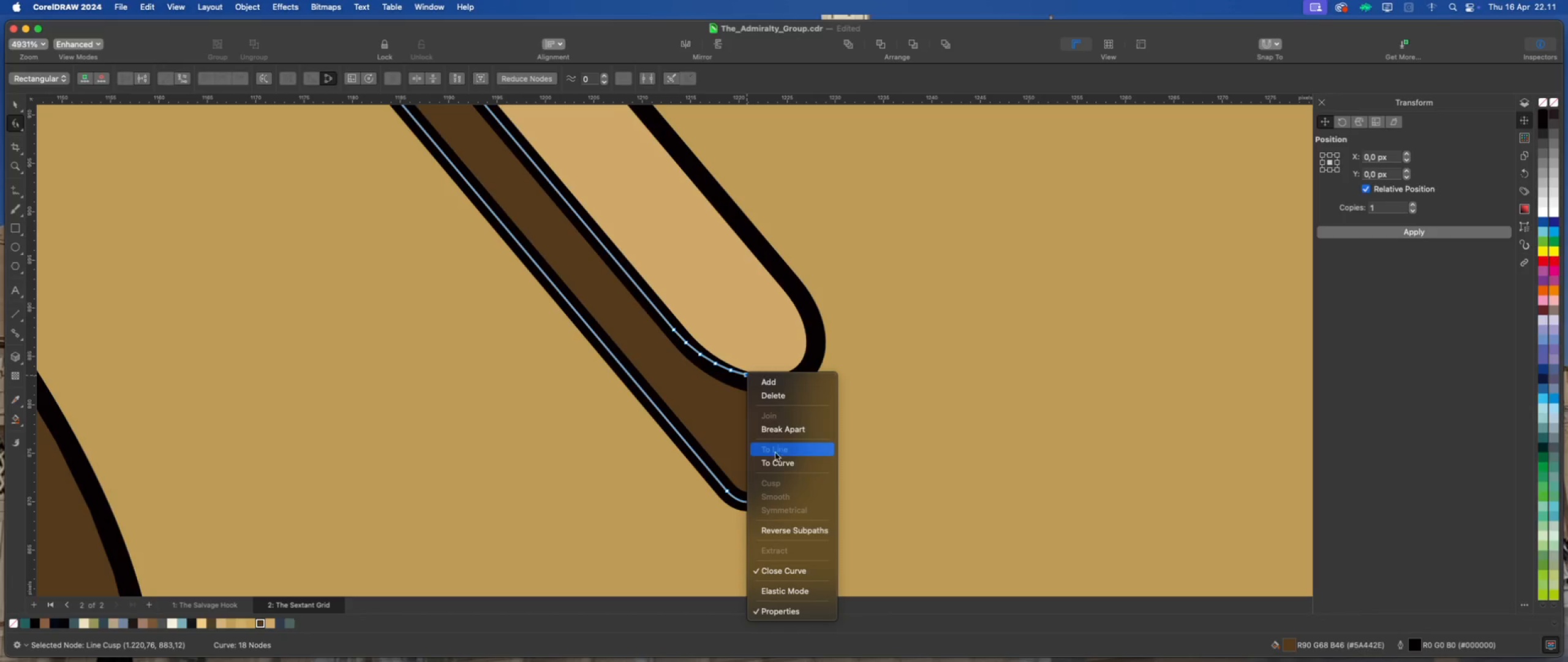 
left_click([777, 459])
 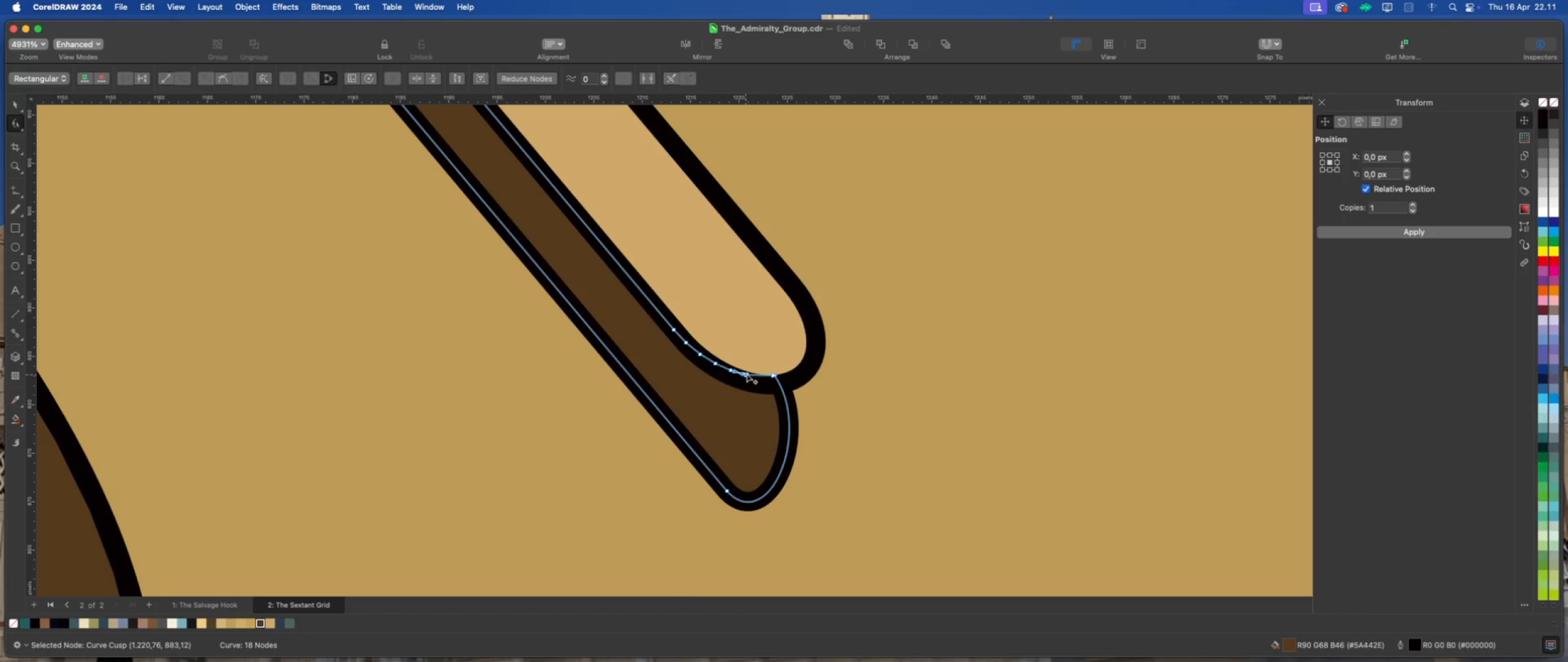 
double_click([747, 373])
 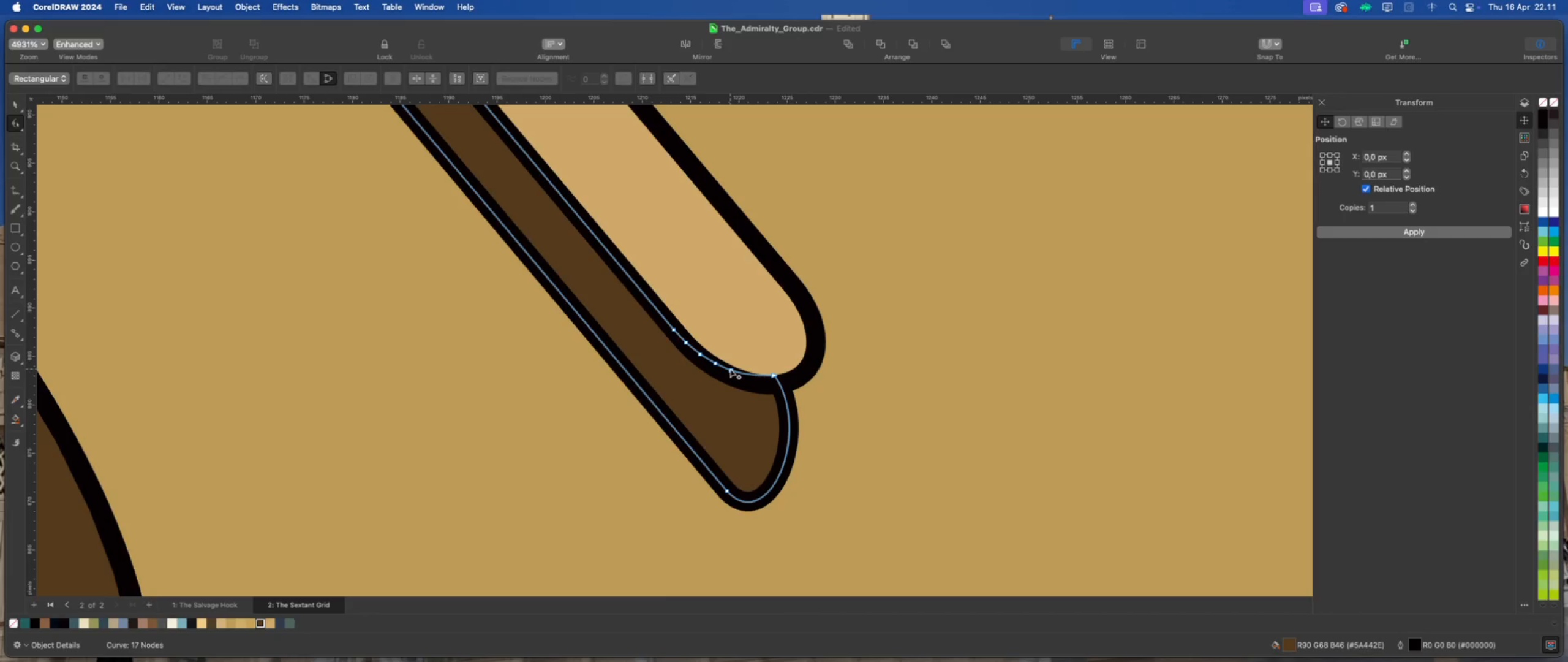 
double_click([730, 369])
 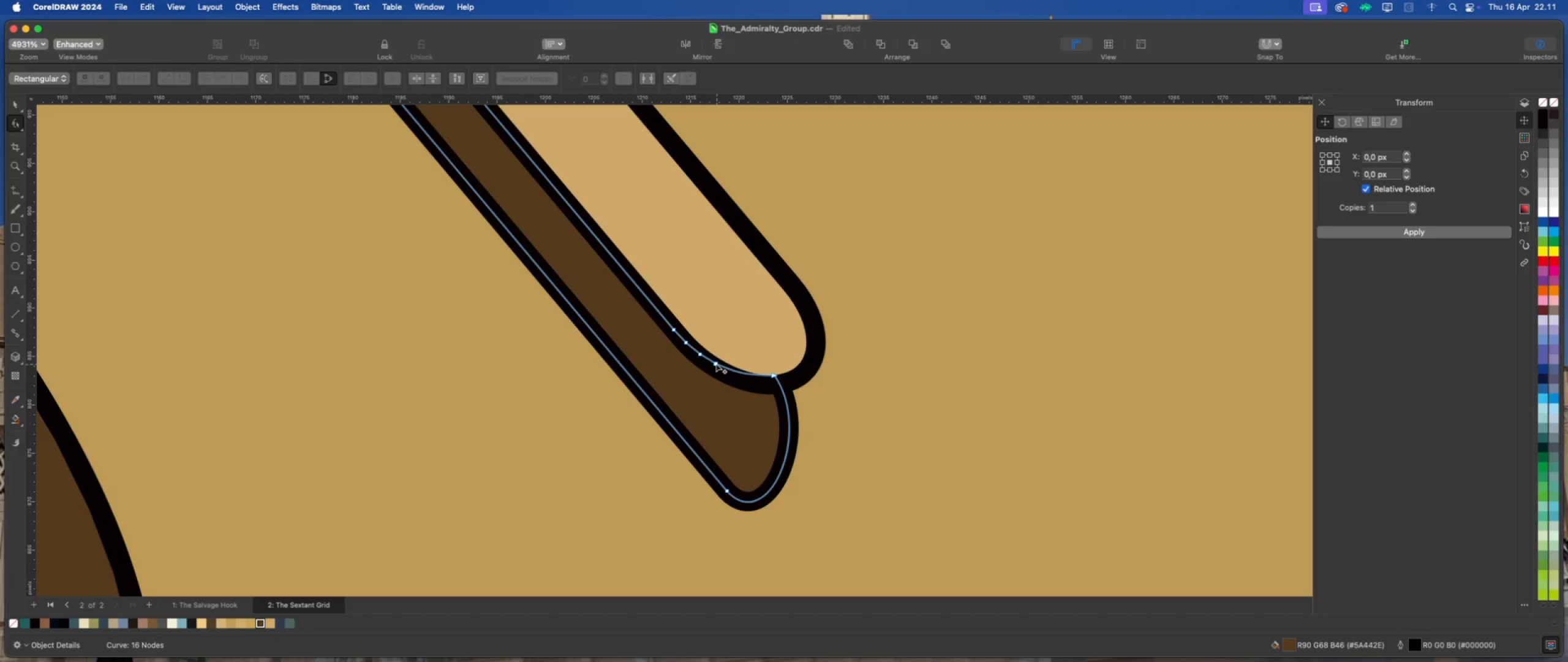 
double_click([715, 363])
 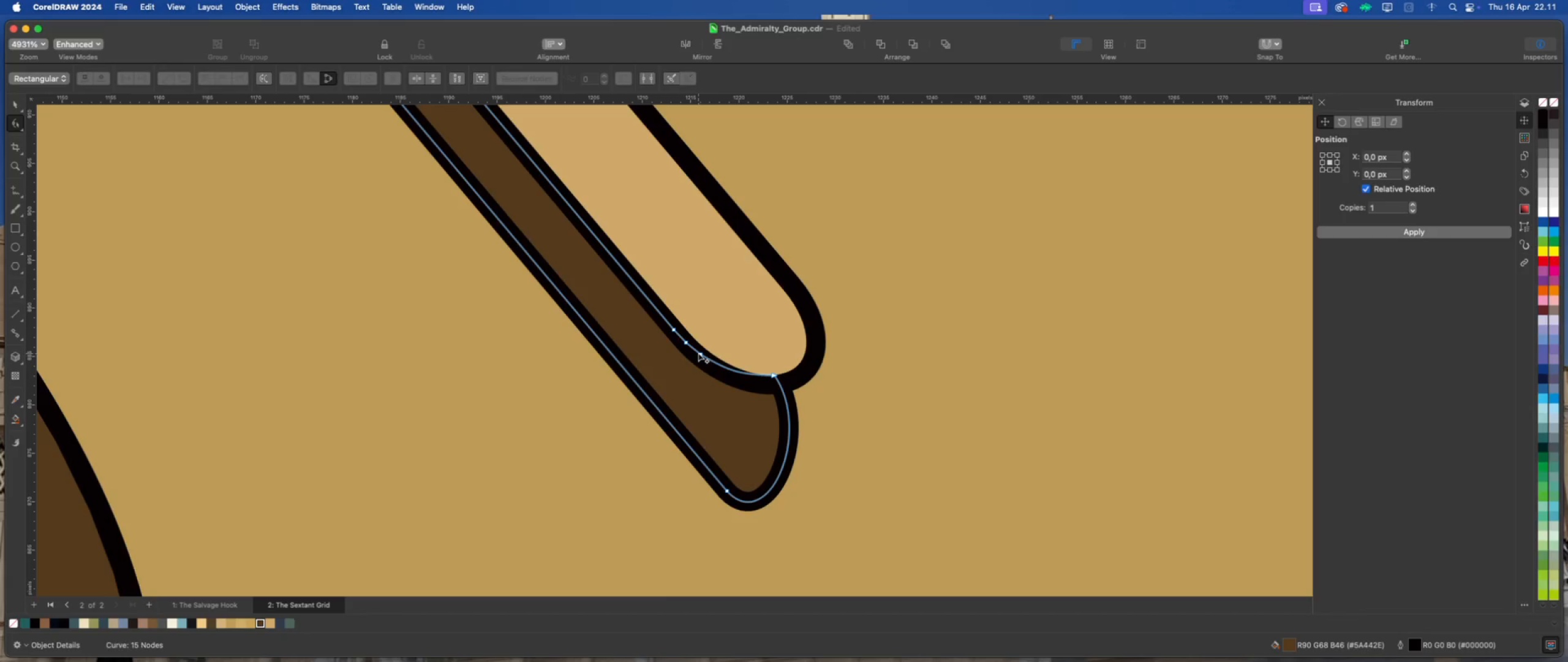 
double_click([698, 353])
 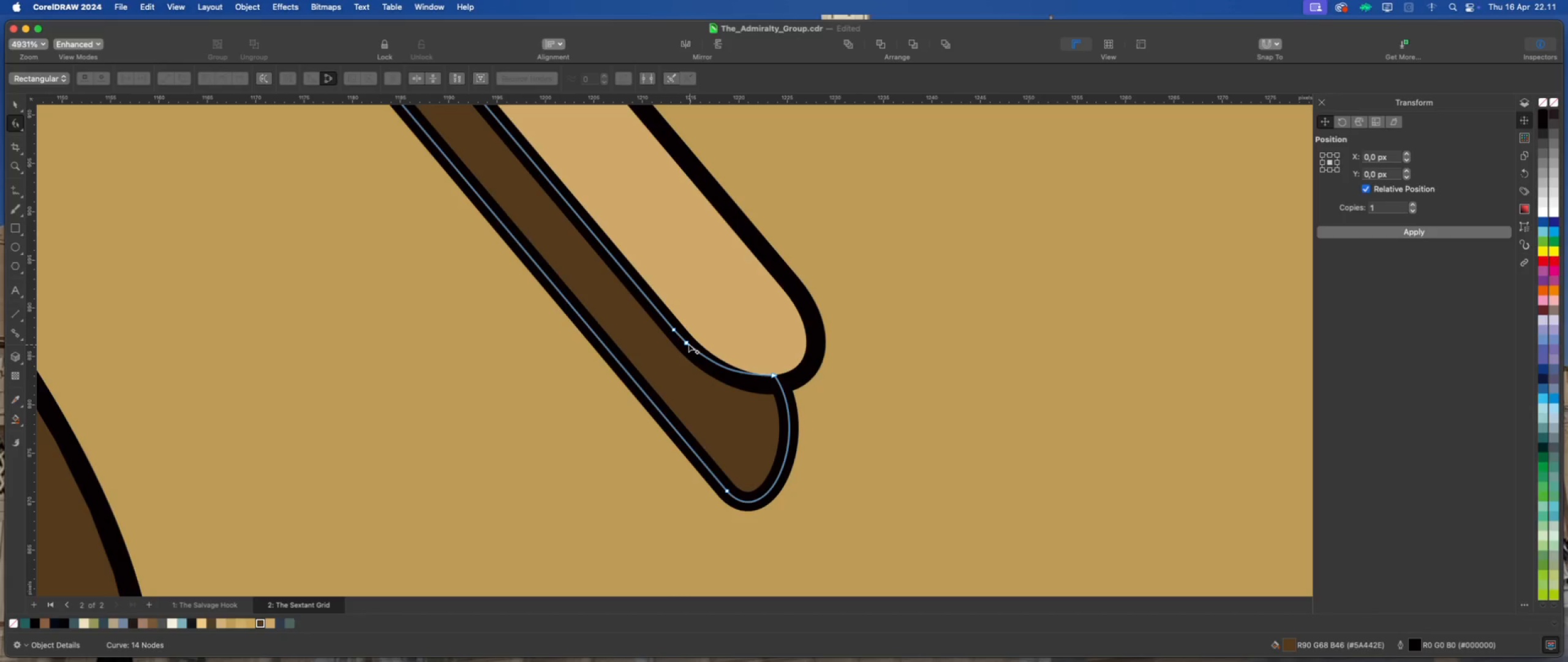 
left_click([687, 344])
 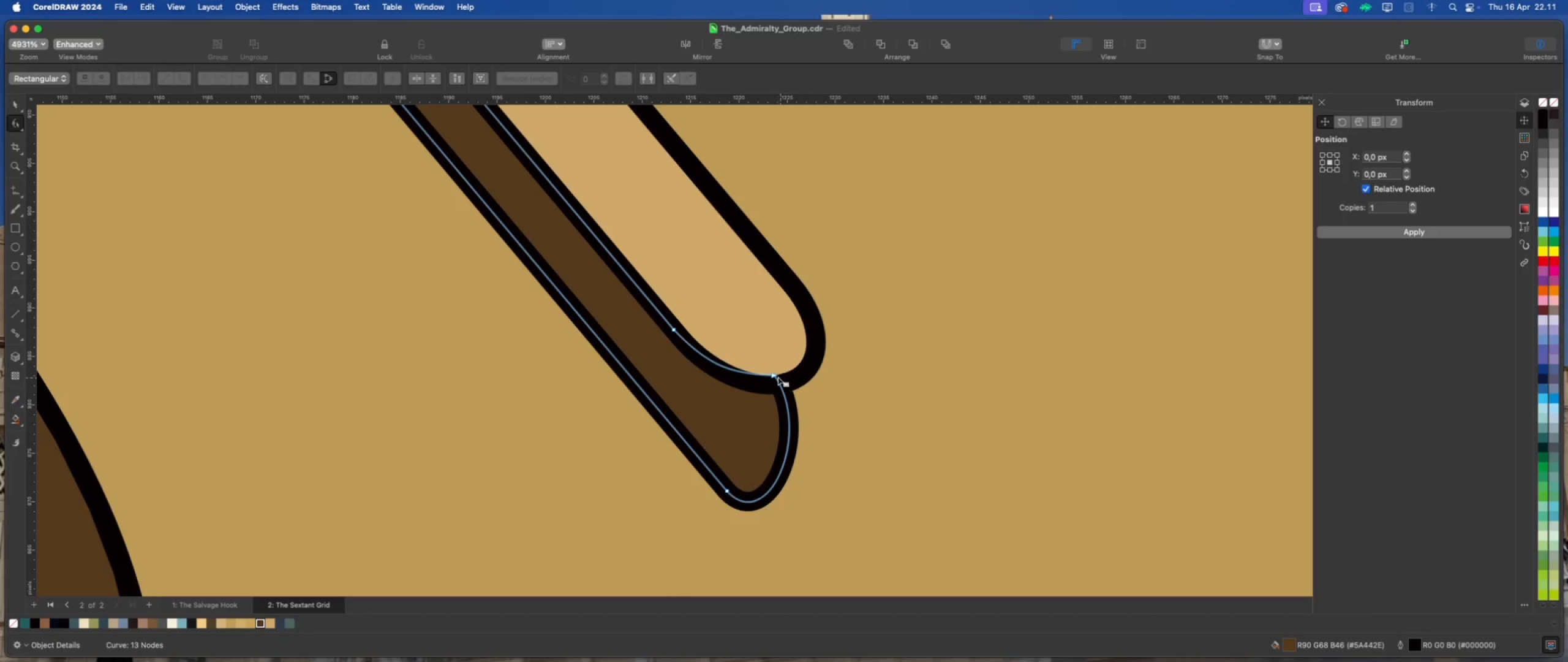 
left_click_drag(start_coordinate=[774, 375], to_coordinate=[818, 354])
 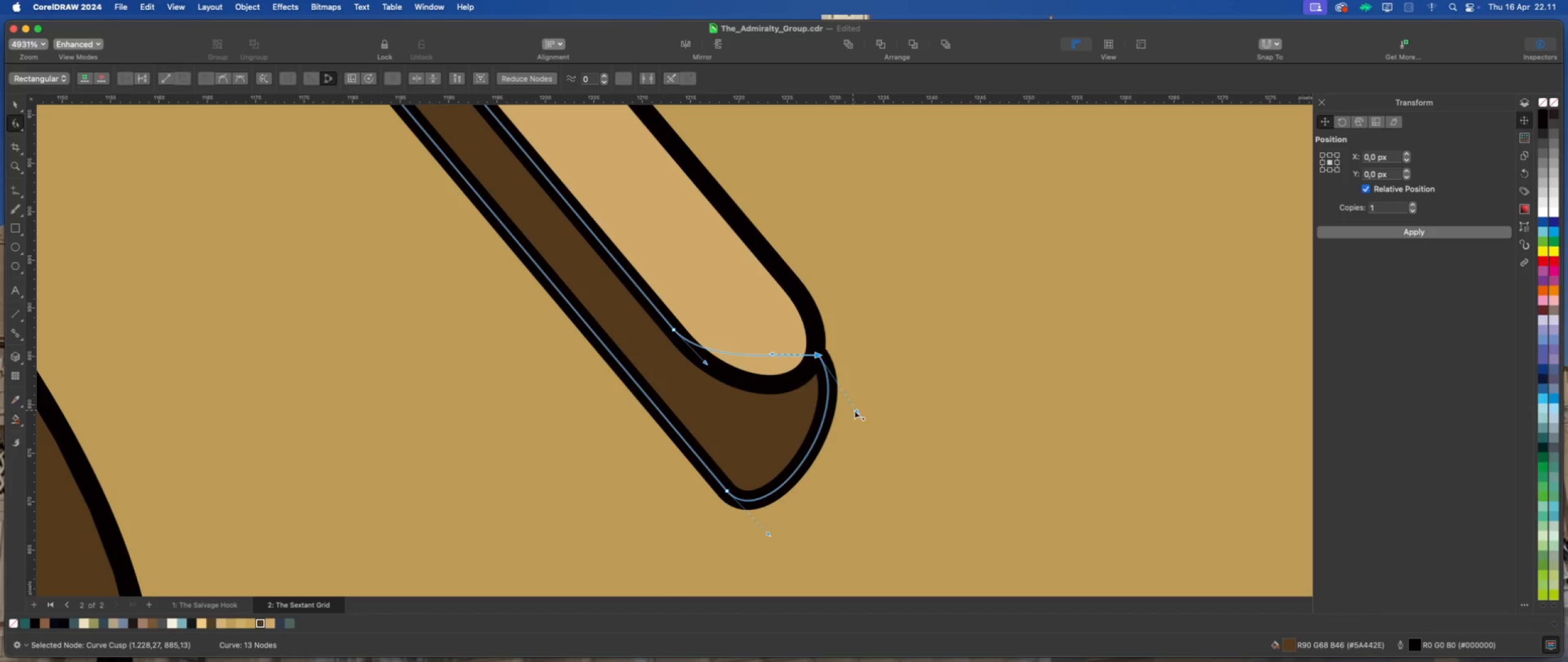 
left_click_drag(start_coordinate=[858, 411], to_coordinate=[820, 420])
 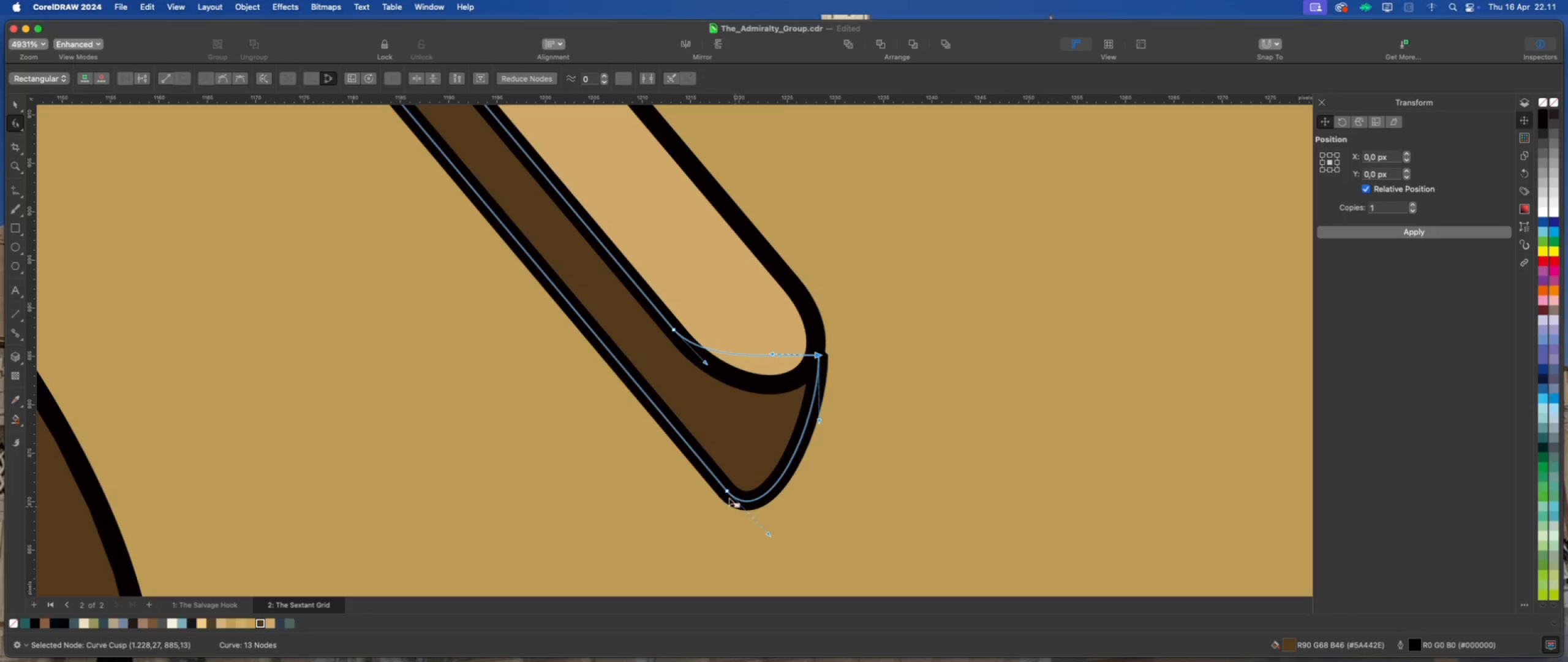 
left_click_drag(start_coordinate=[728, 490], to_coordinate=[684, 438])
 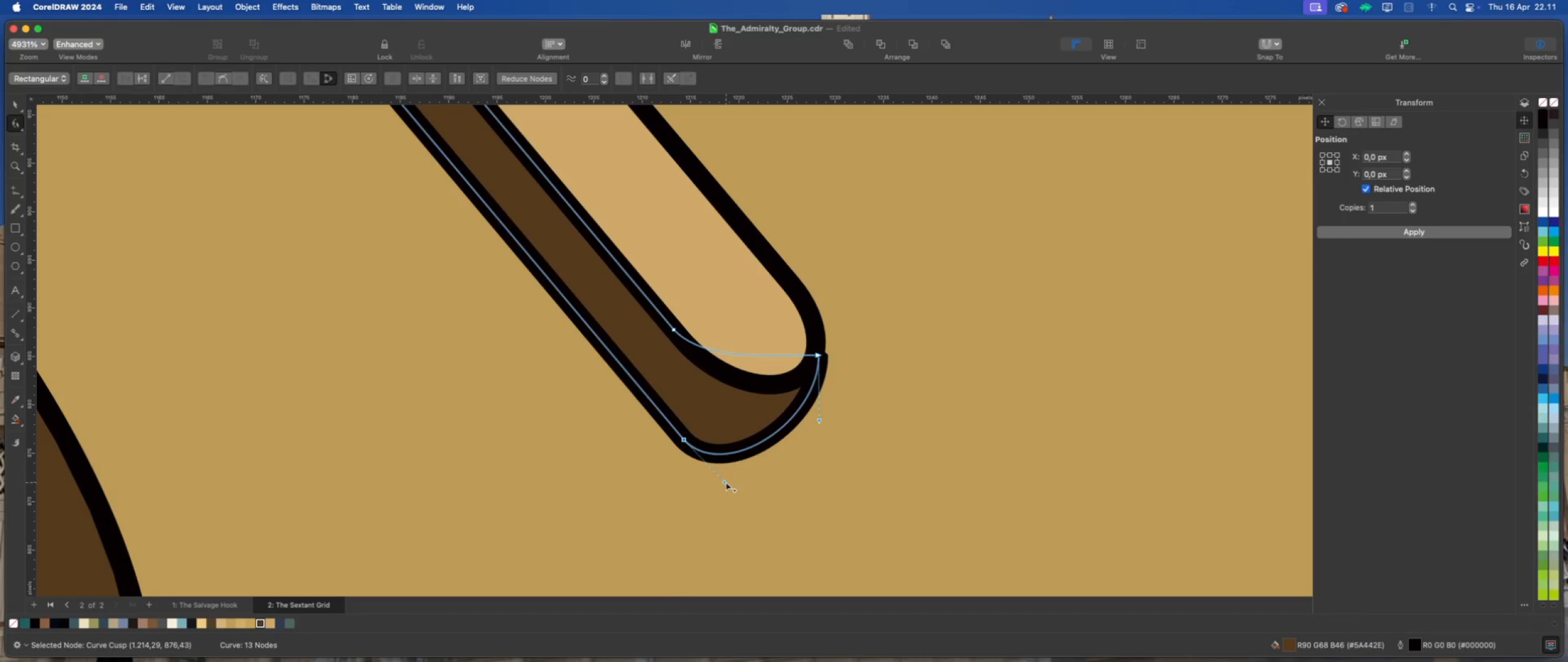 
left_click_drag(start_coordinate=[726, 482], to_coordinate=[775, 524])
 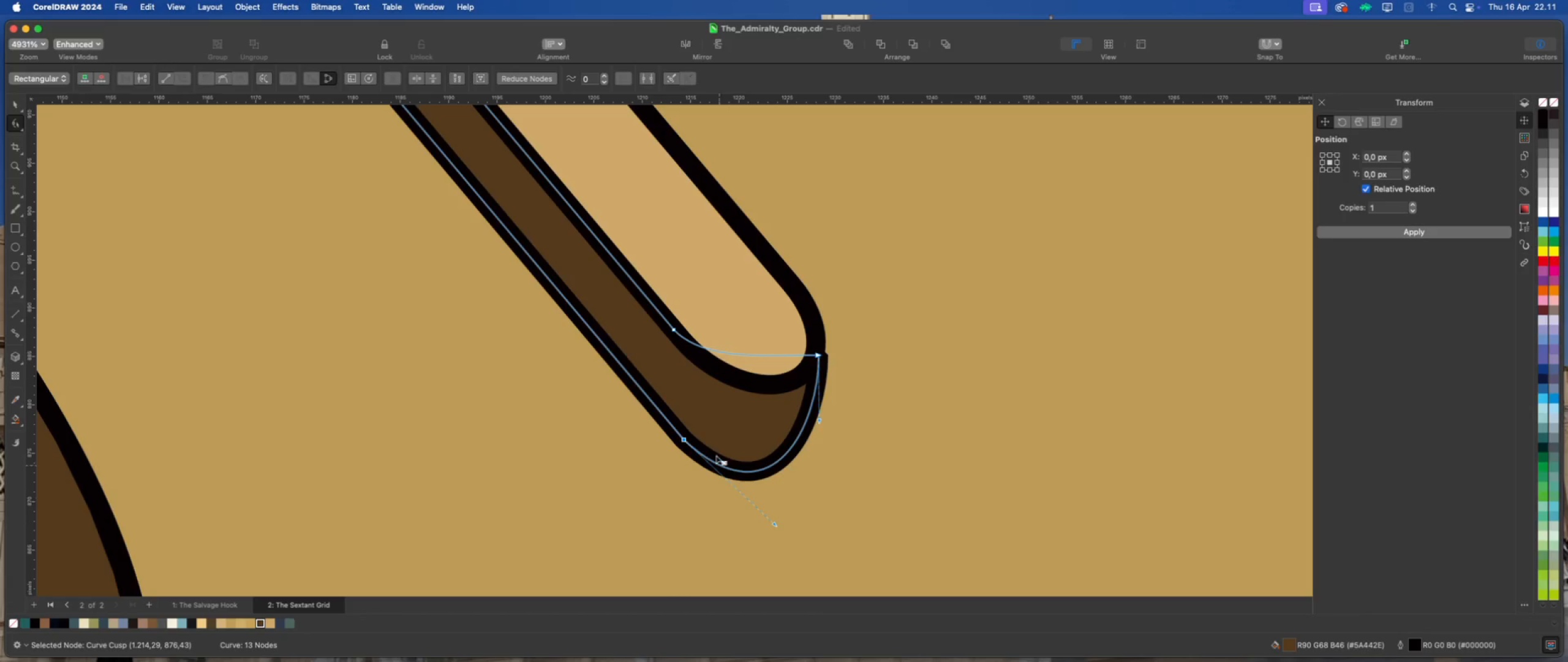 
scroll: coordinate [781, 445], scroll_direction: down, amount: 19.0
 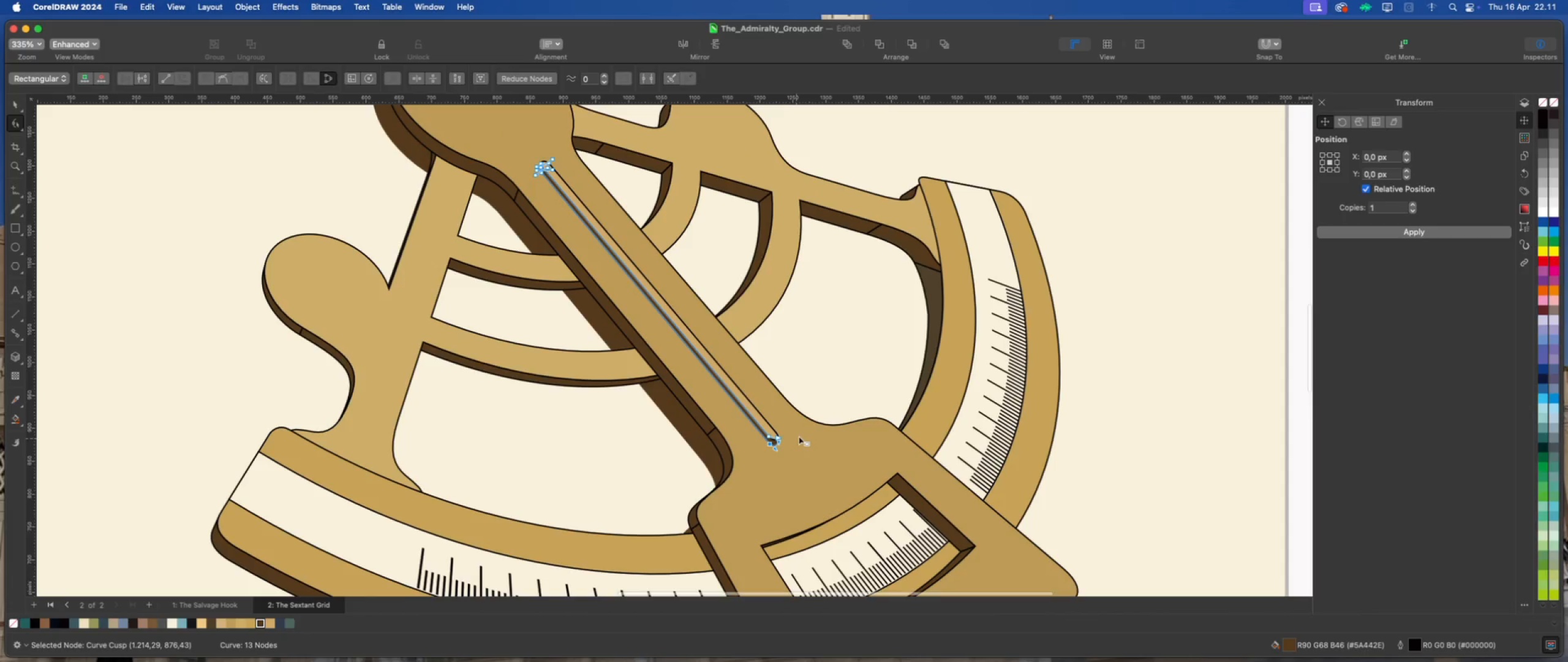 
scroll: coordinate [627, 263], scroll_direction: none, amount: 0.0
 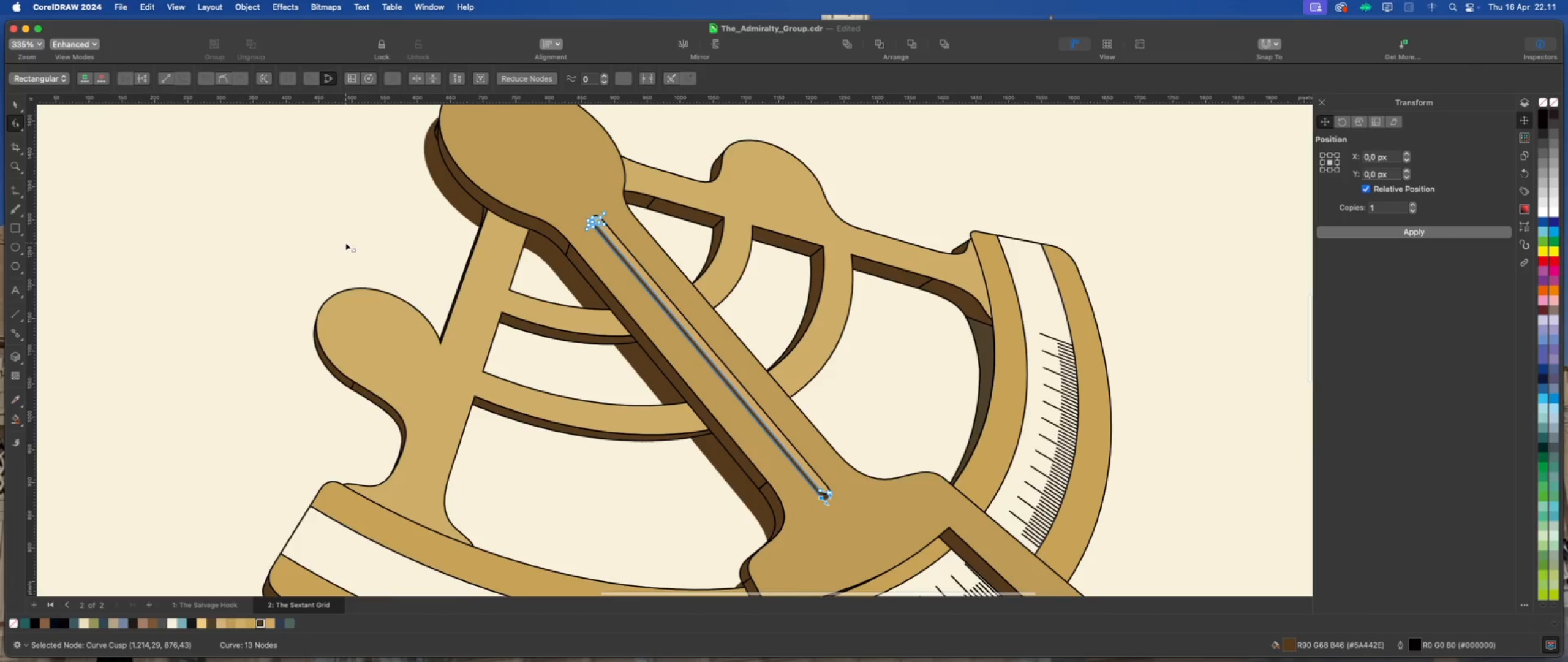 
scroll: coordinate [345, 243], scroll_direction: down, amount: 1.0
 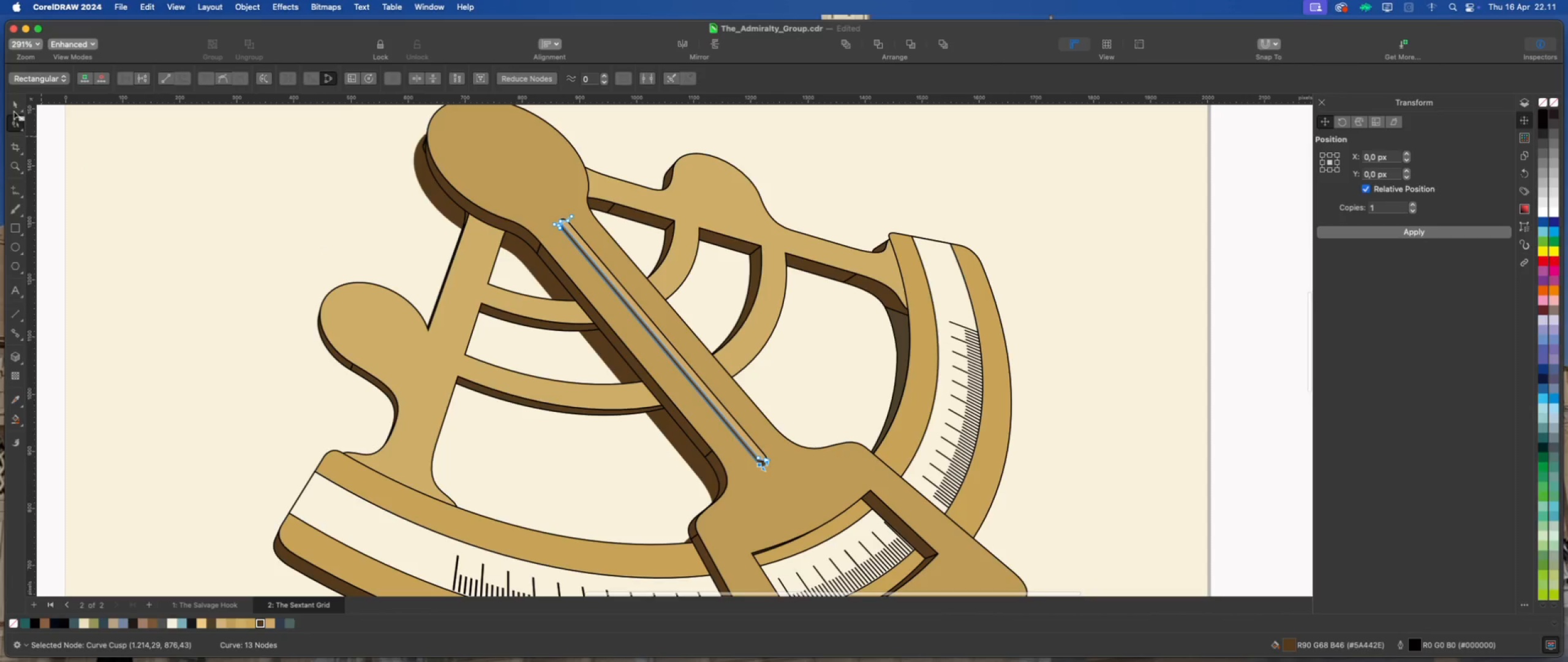 
left_click([12, 107])
 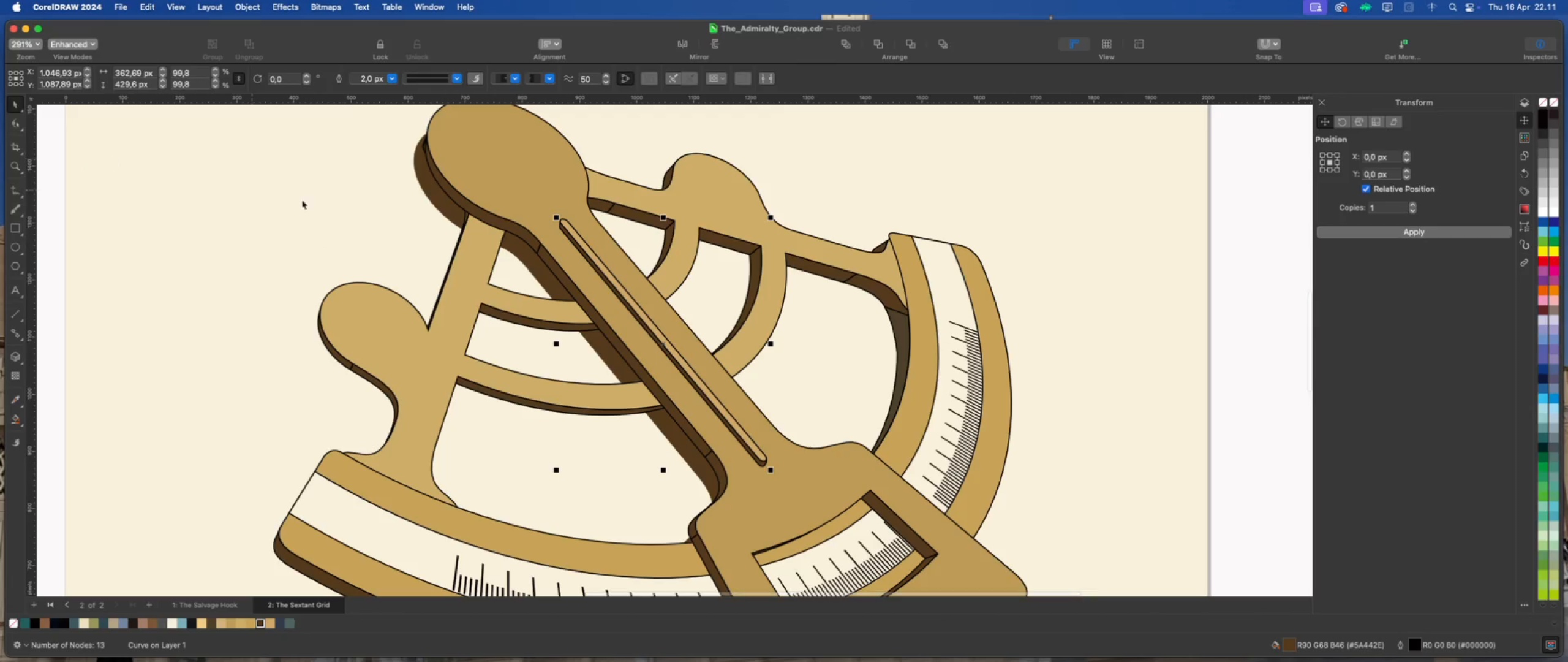 
left_click([338, 214])
 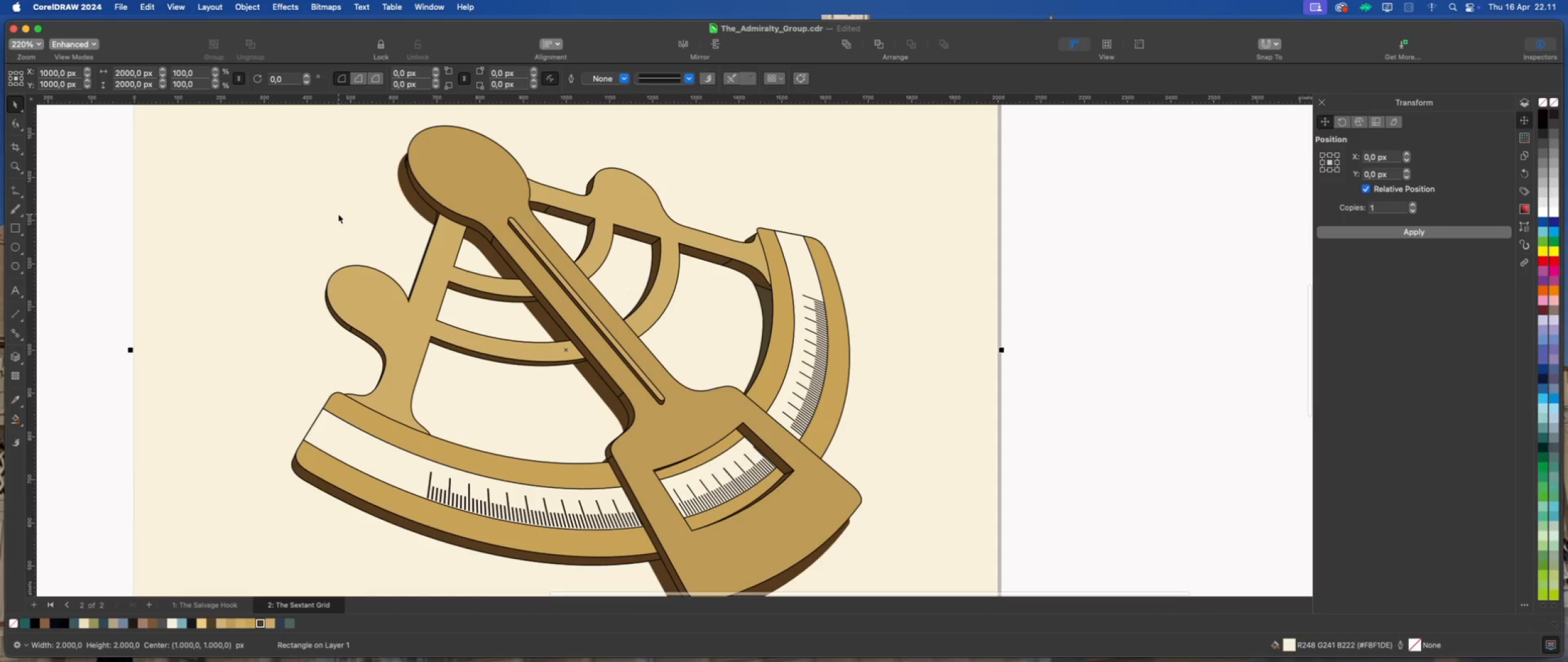 
scroll: coordinate [348, 213], scroll_direction: down, amount: 2.0
 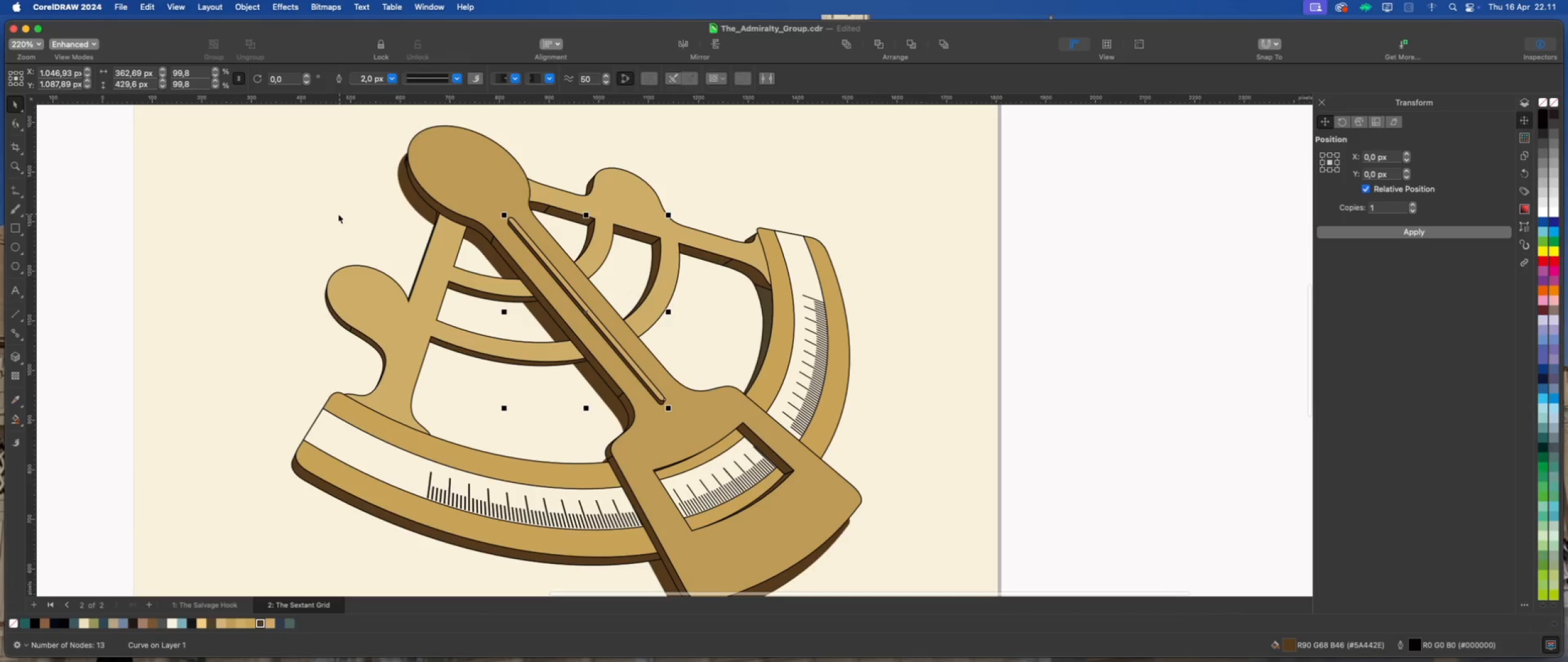 
key(Delete)
 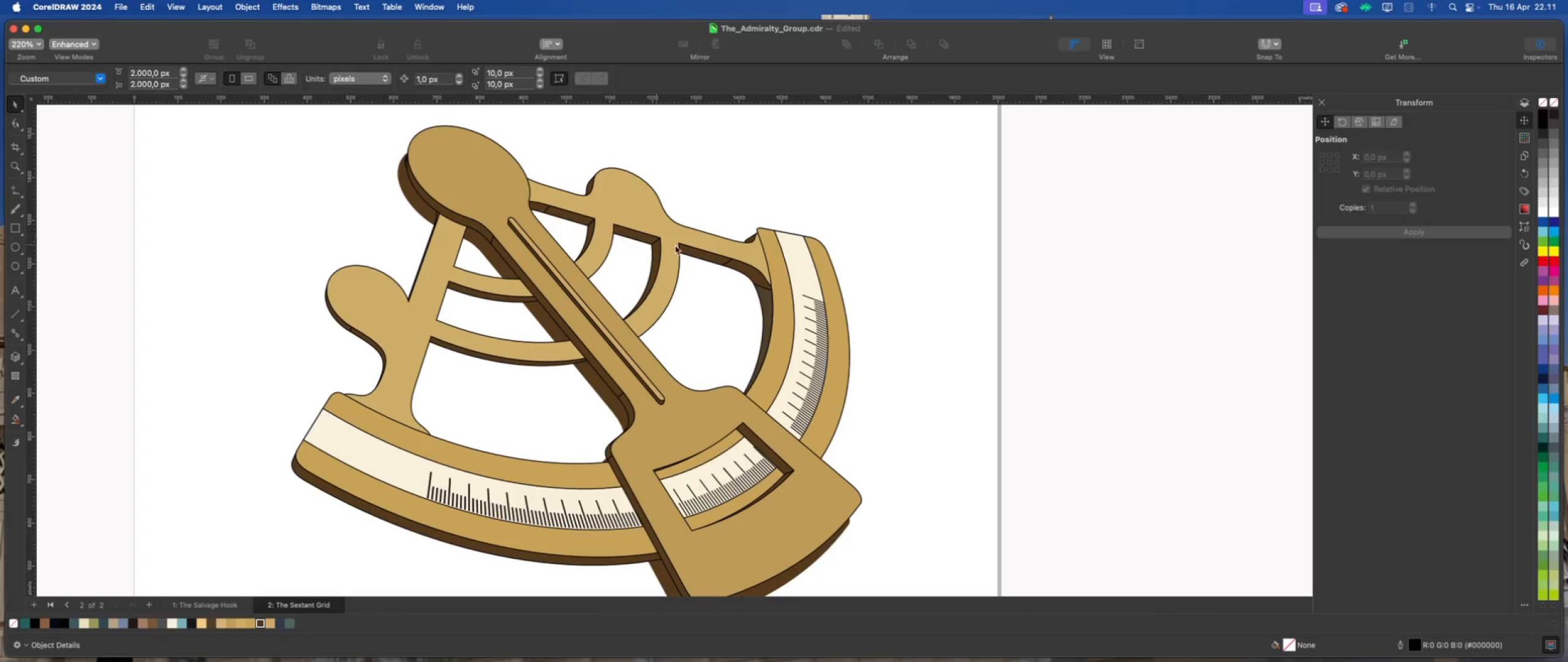 
left_click([956, 278])
 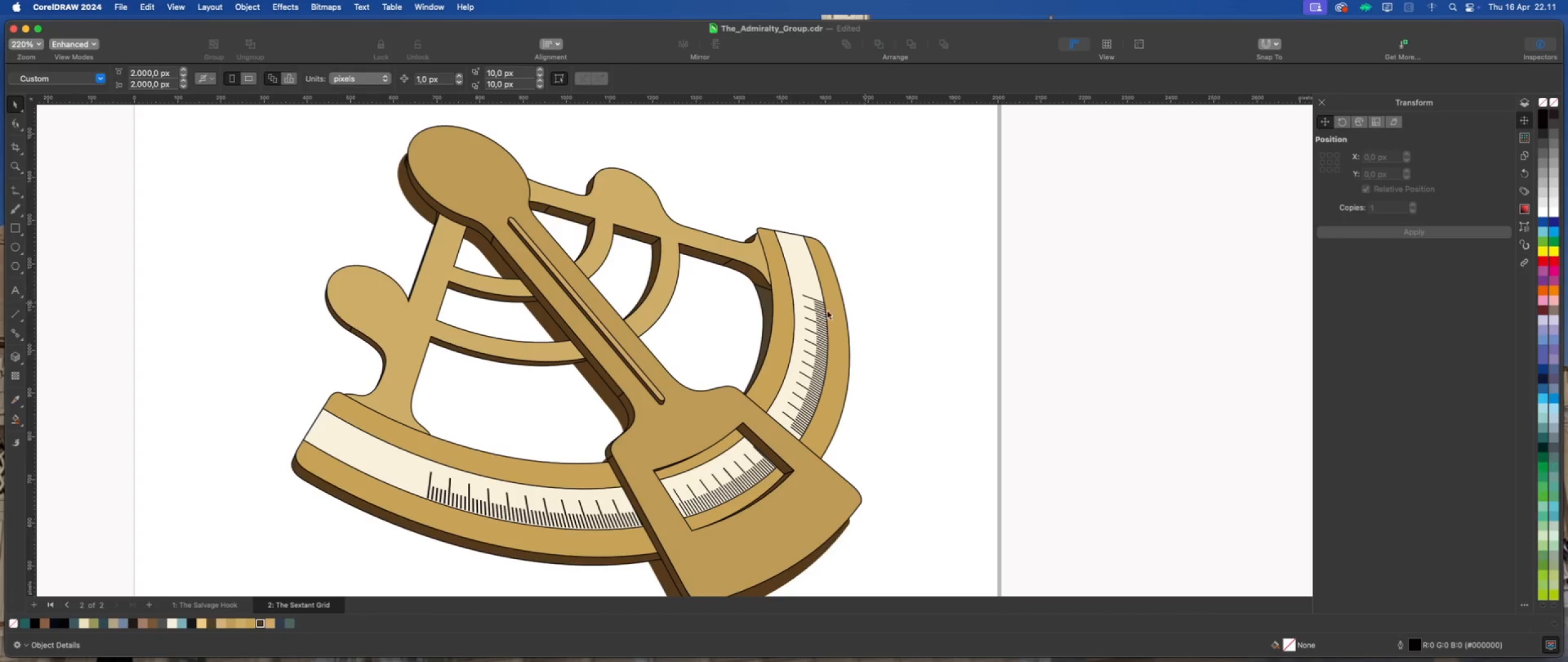 
scroll: coordinate [704, 340], scroll_direction: down, amount: 2.0
 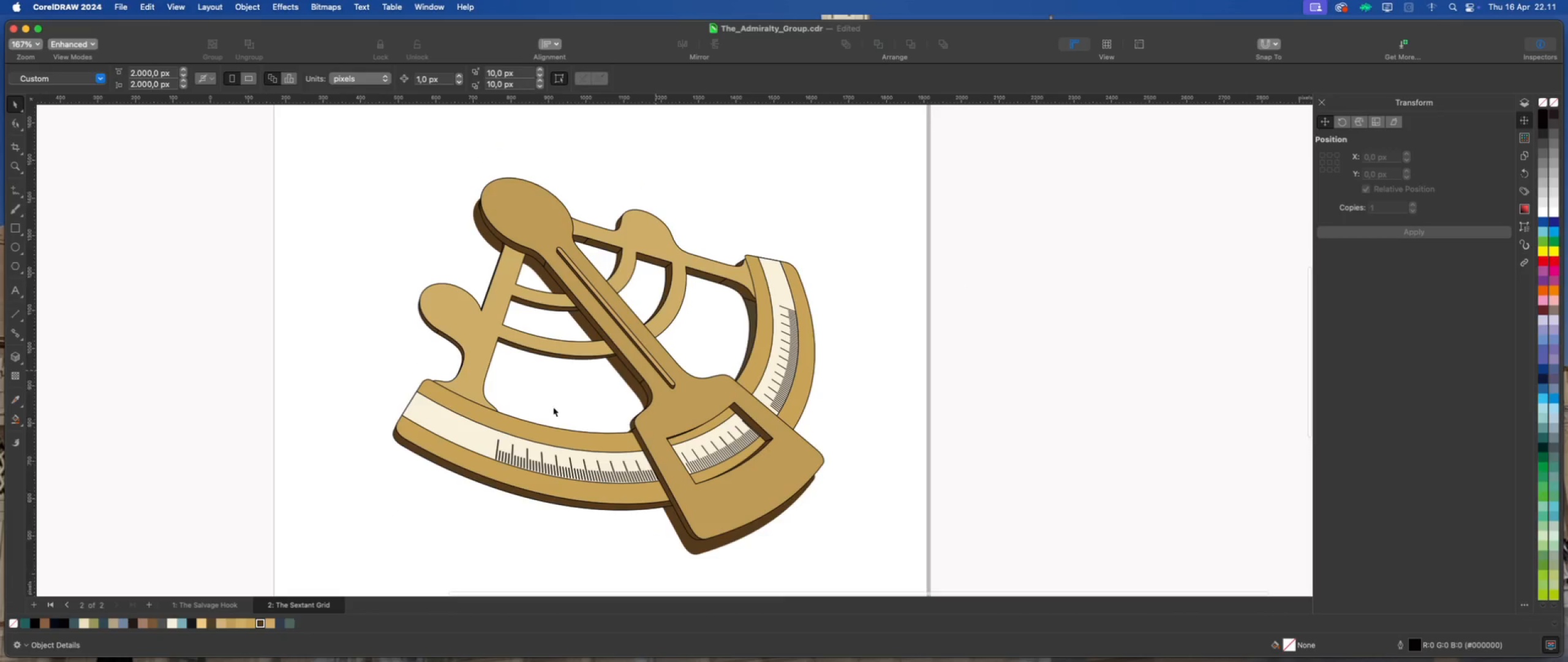 
scroll: coordinate [533, 392], scroll_direction: up, amount: 2.0
 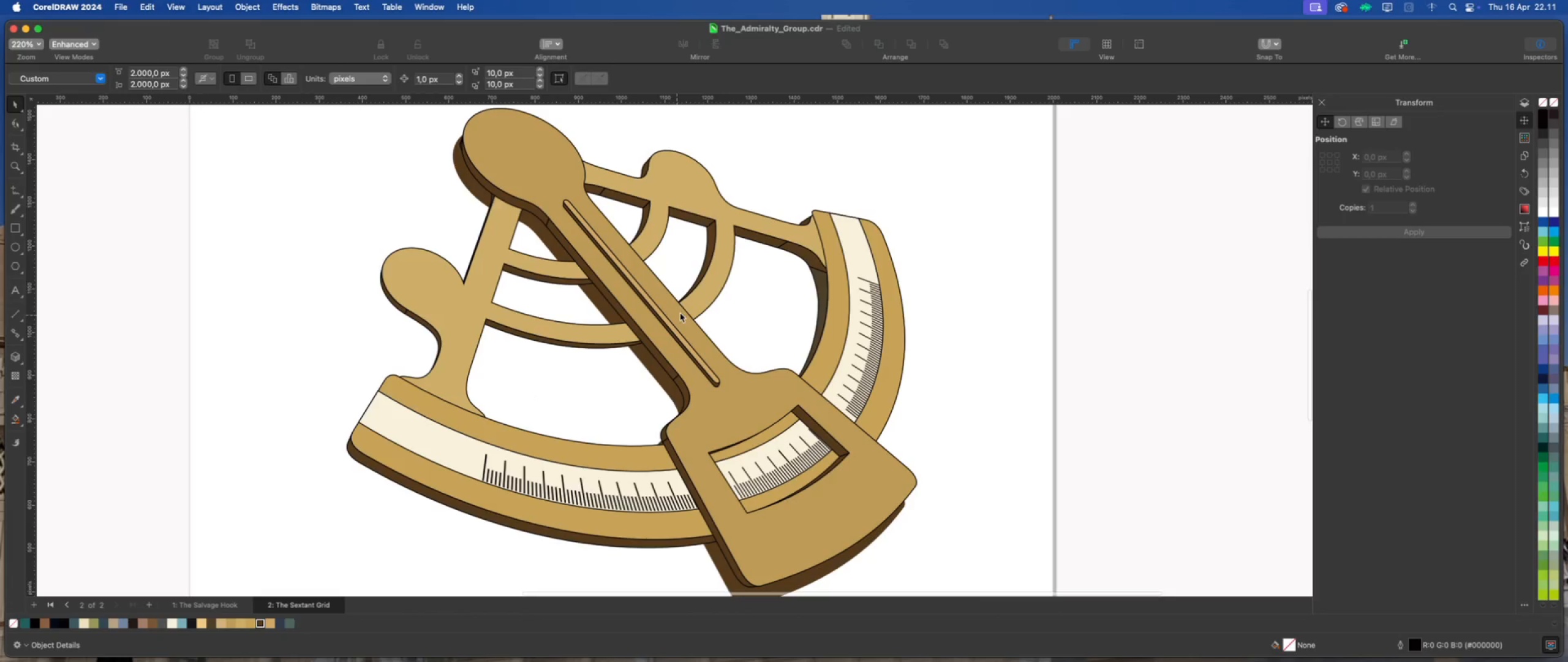 
left_click([864, 295])
 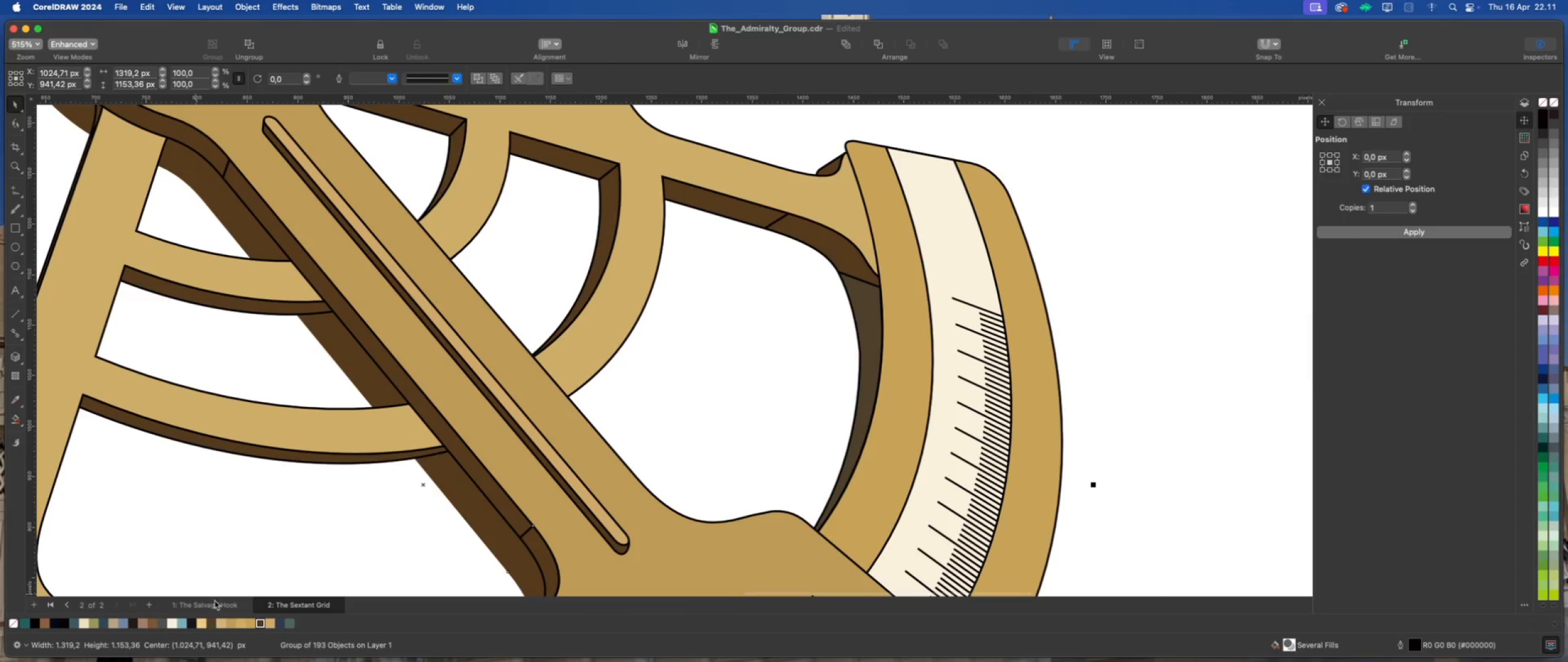 
scroll: coordinate [789, 263], scroll_direction: up, amount: 6.0
 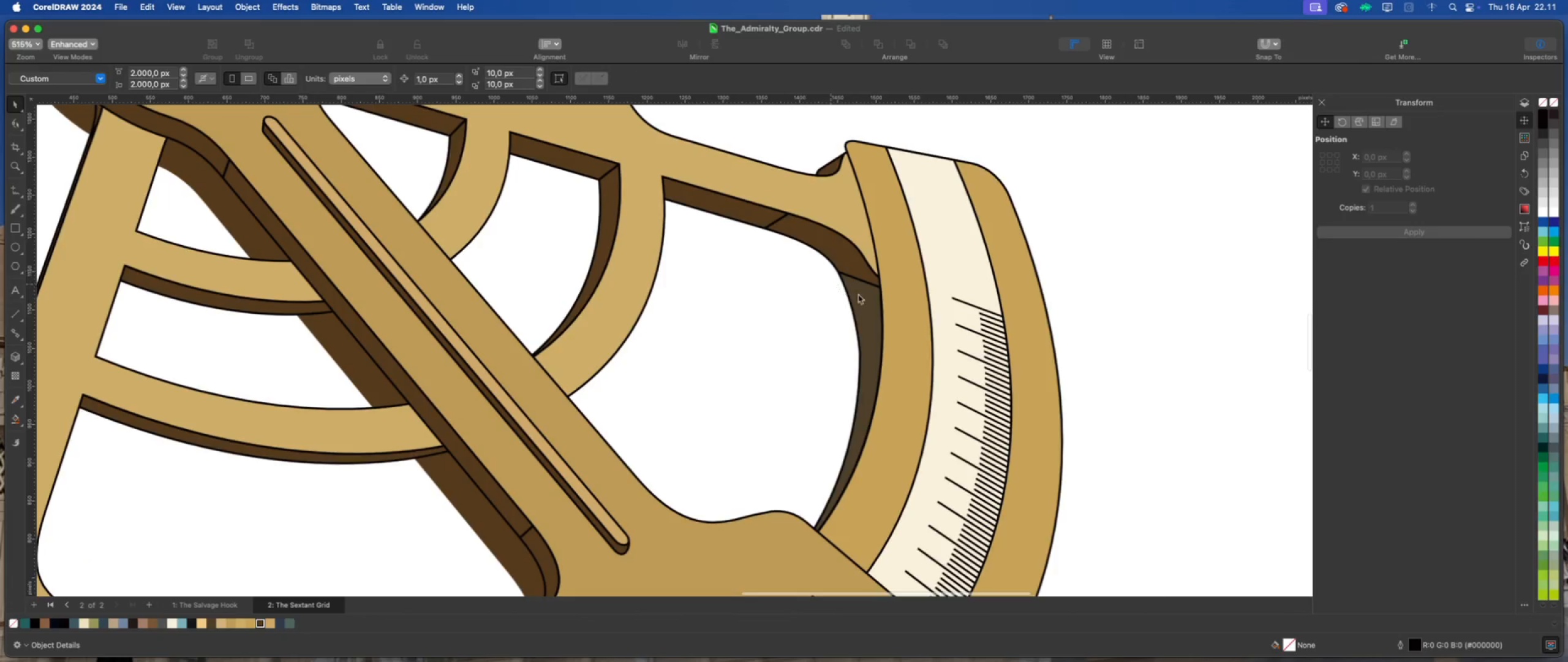 
left_click([260, 620])
 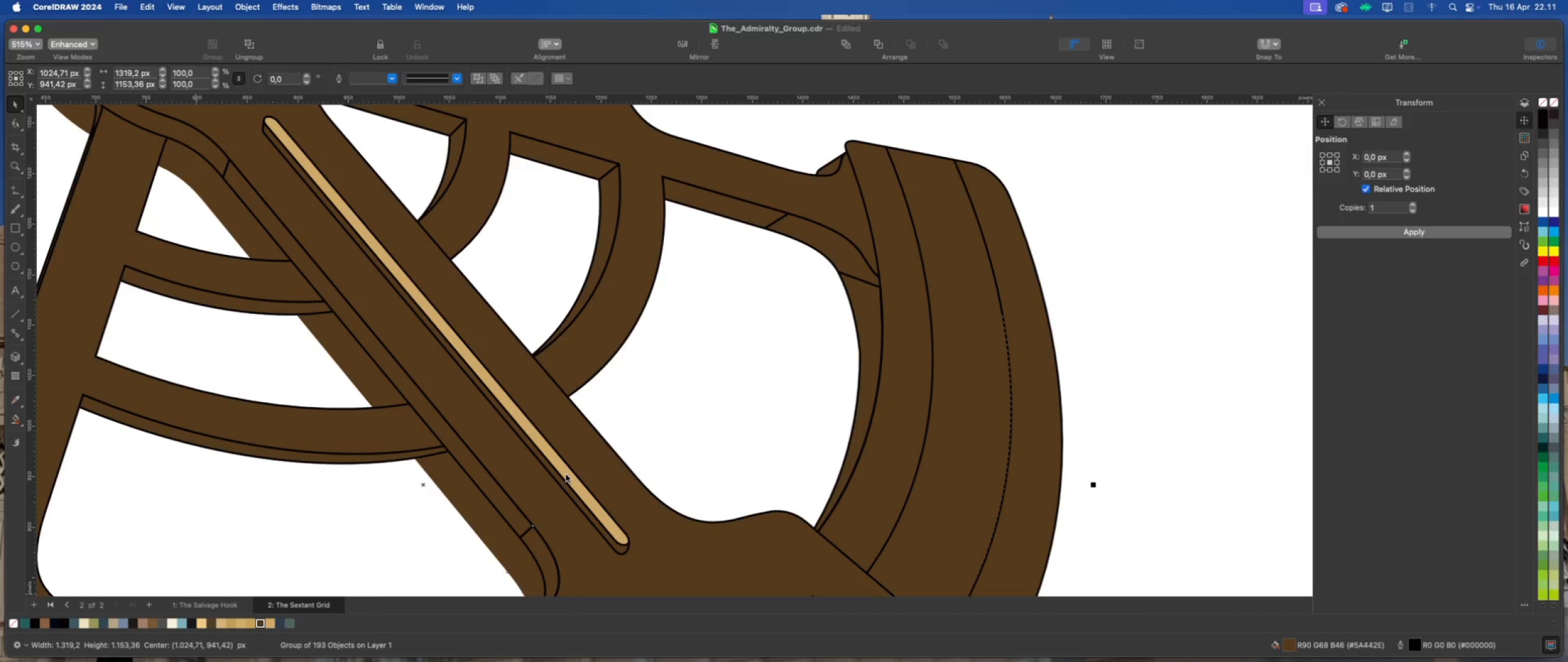 
key(Meta+Z)
 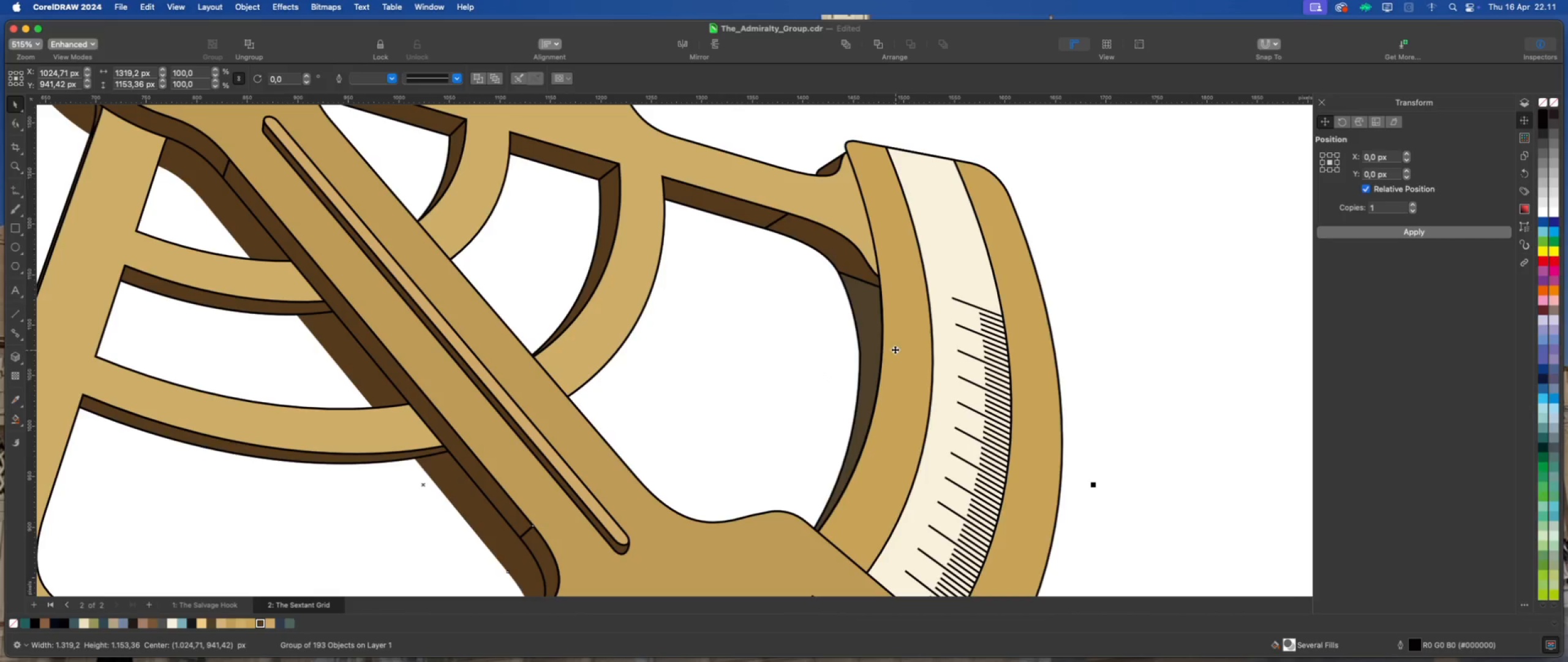 
right_click([869, 324])
 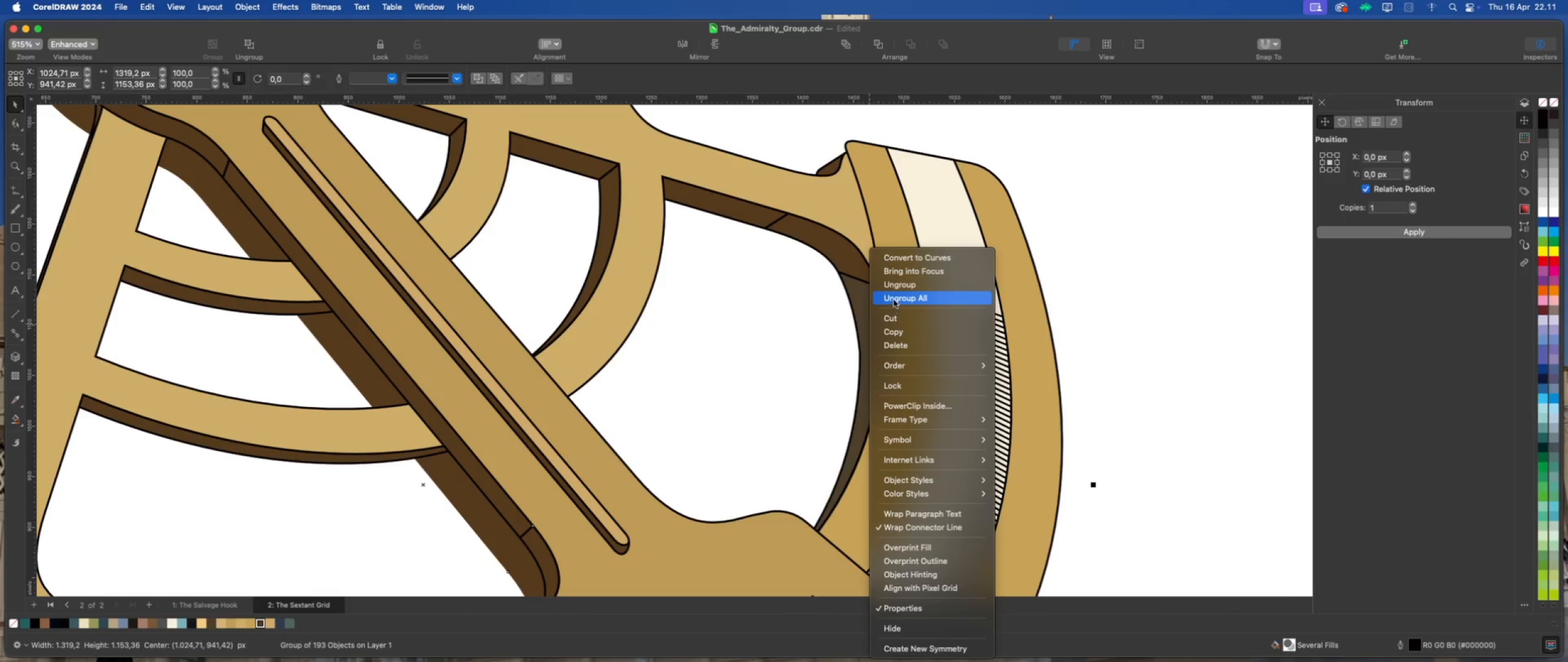 
left_click([898, 287])
 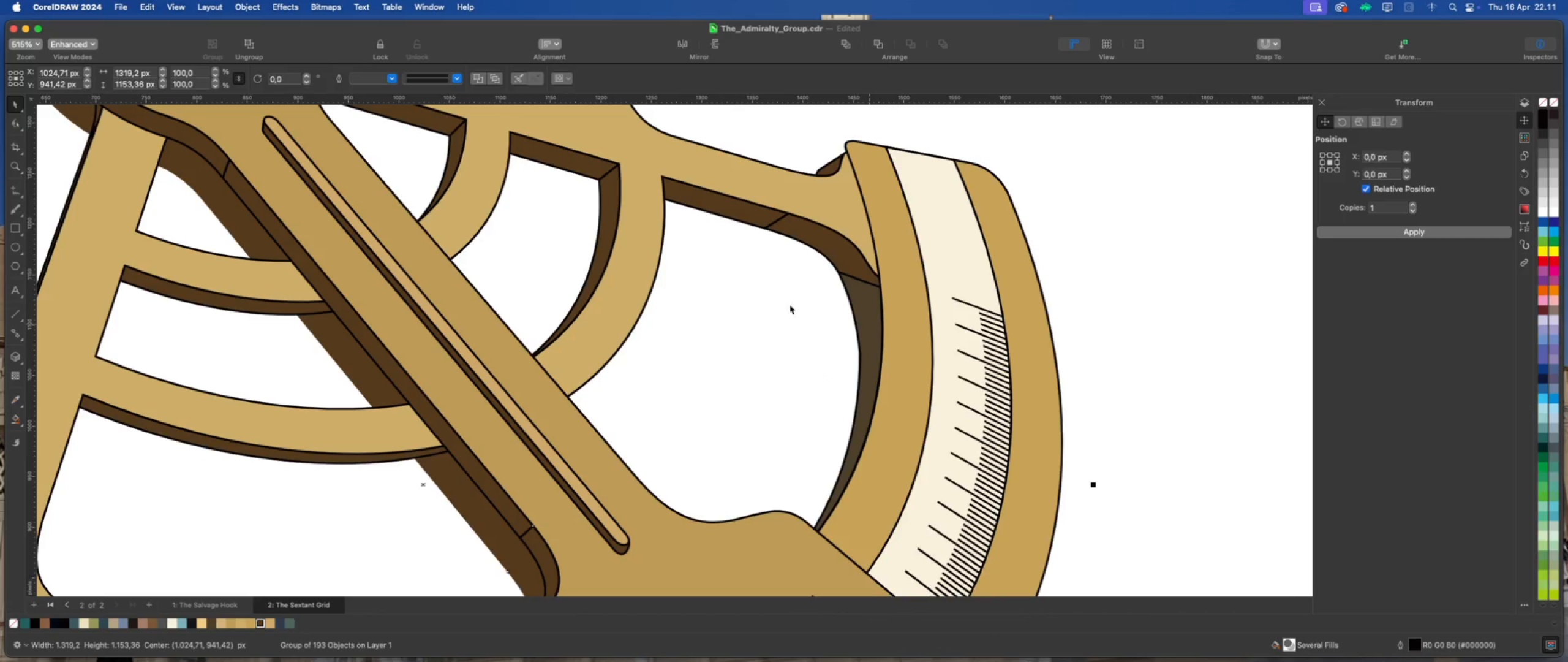 
left_click([775, 307])
 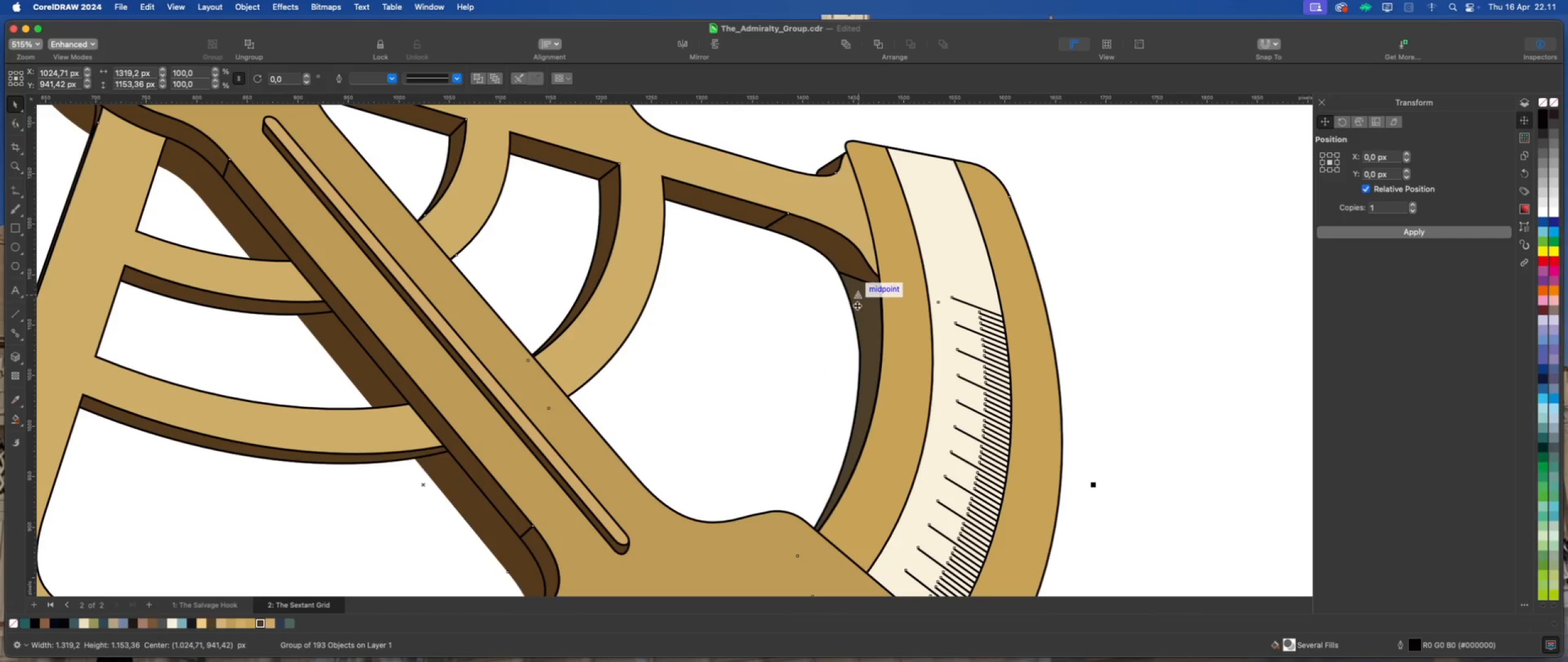 
left_click([857, 305])
 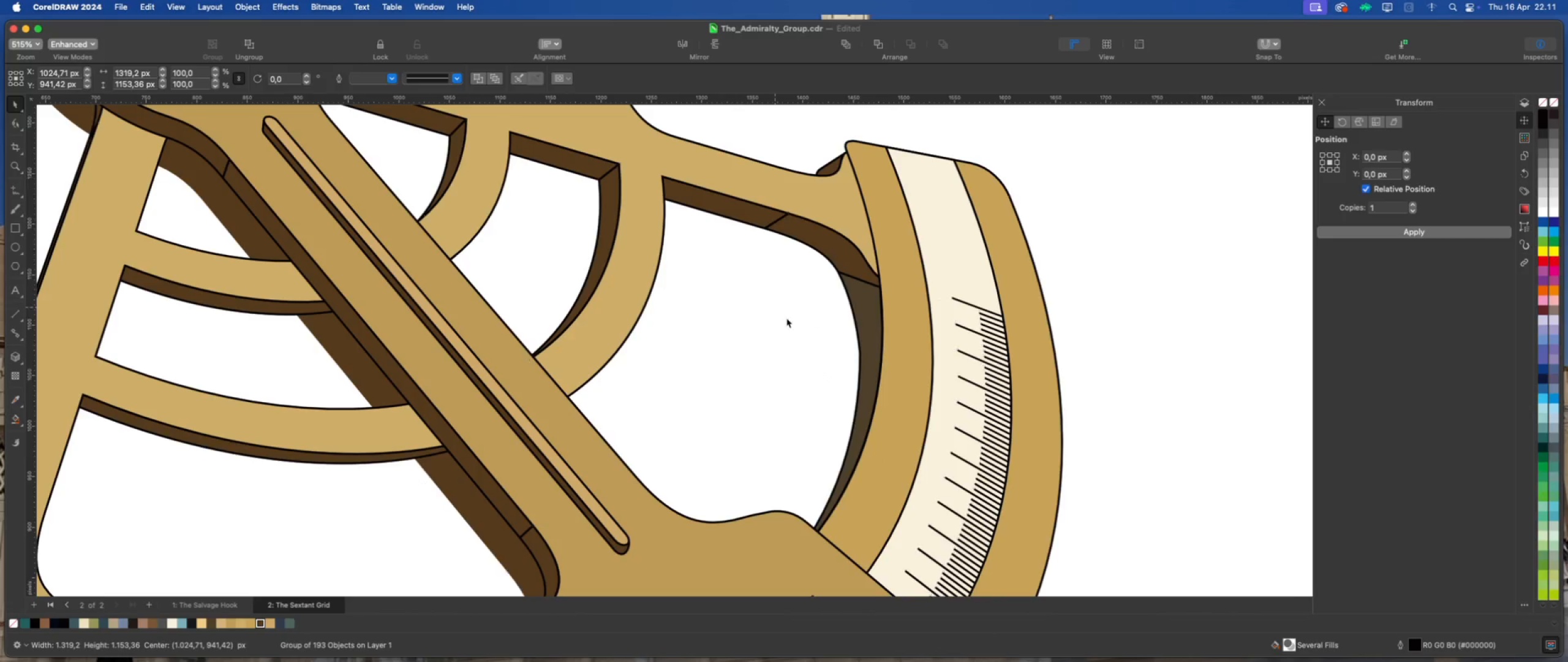 
left_click([763, 321])
 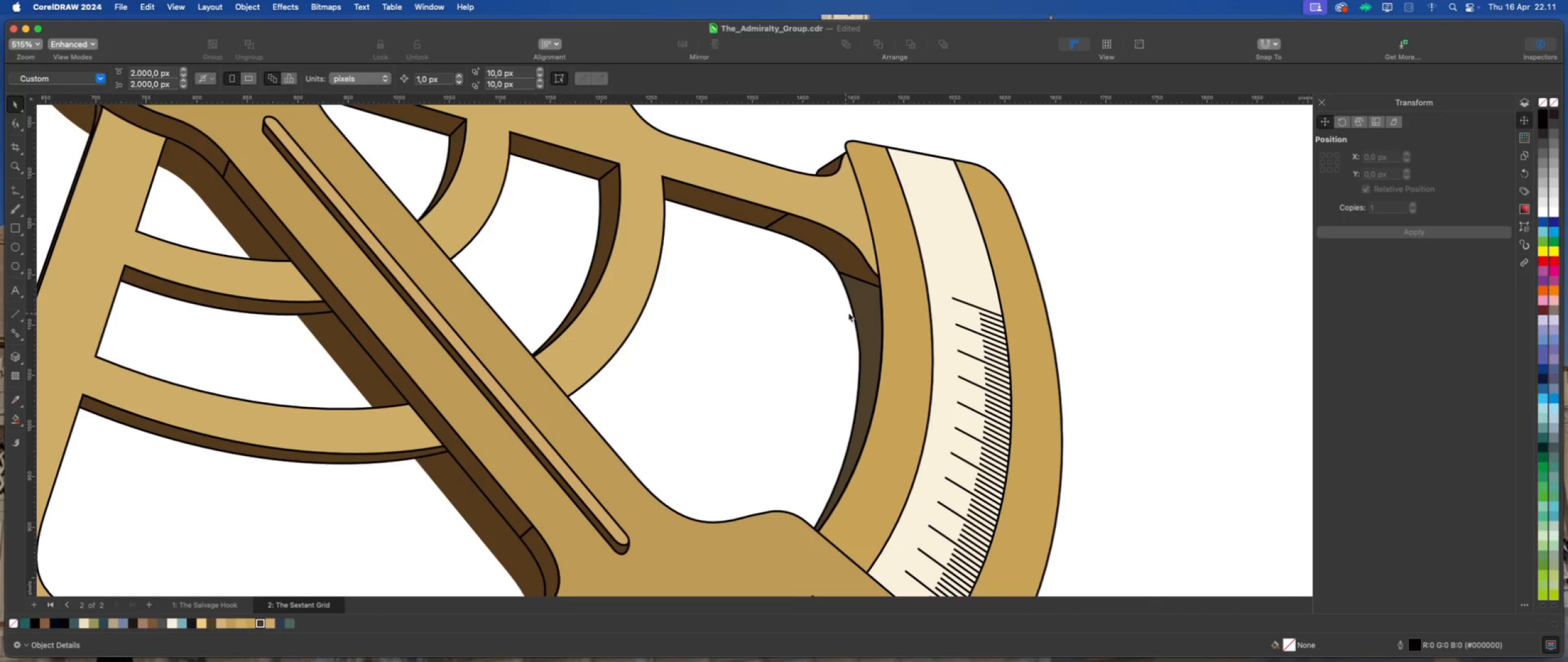 
left_click([860, 311])
 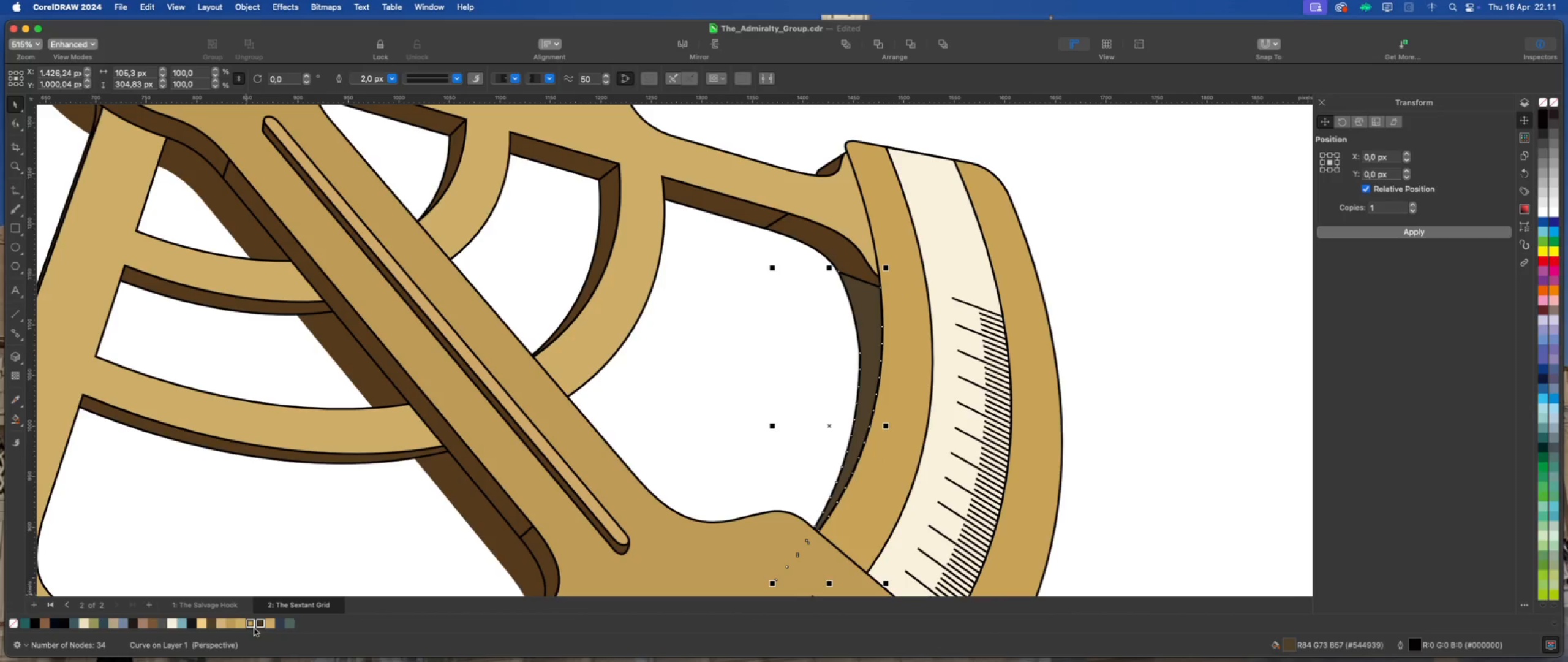 
left_click([262, 625])
 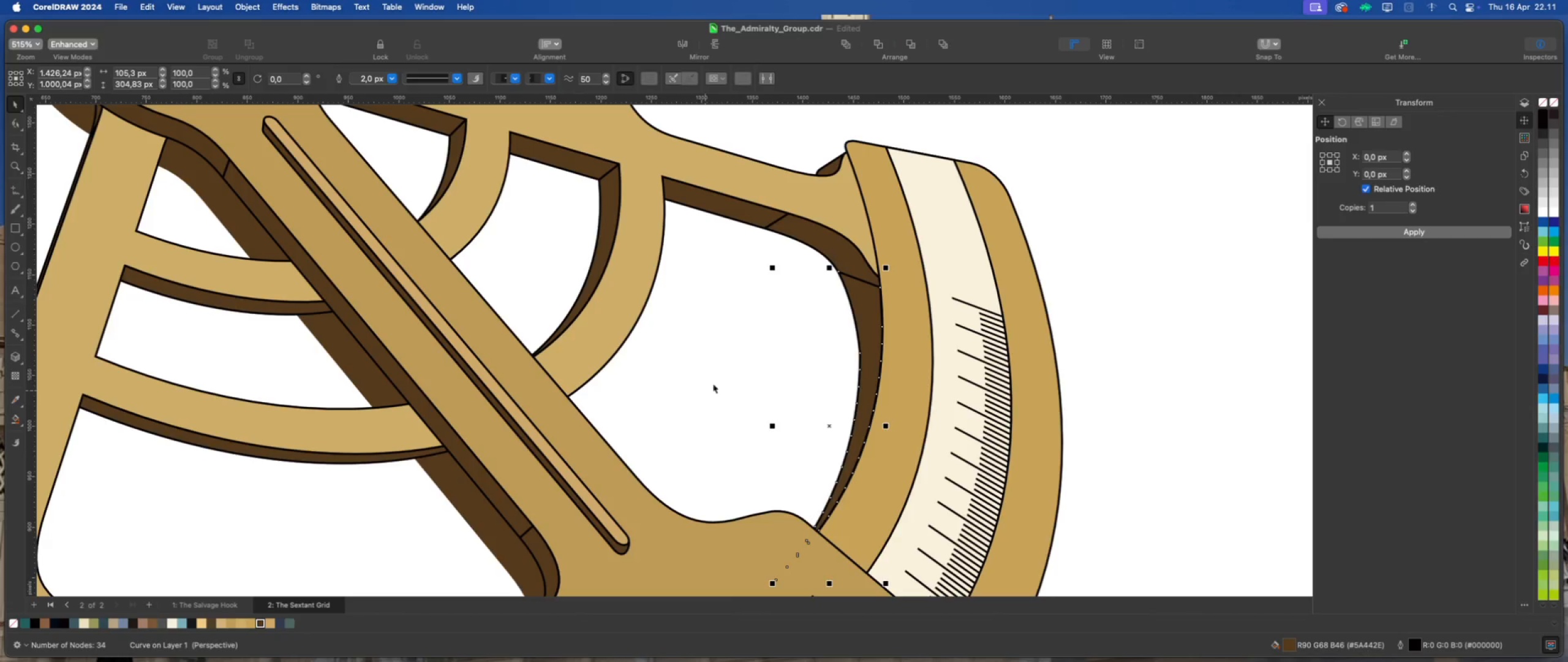 
left_click([731, 369])
 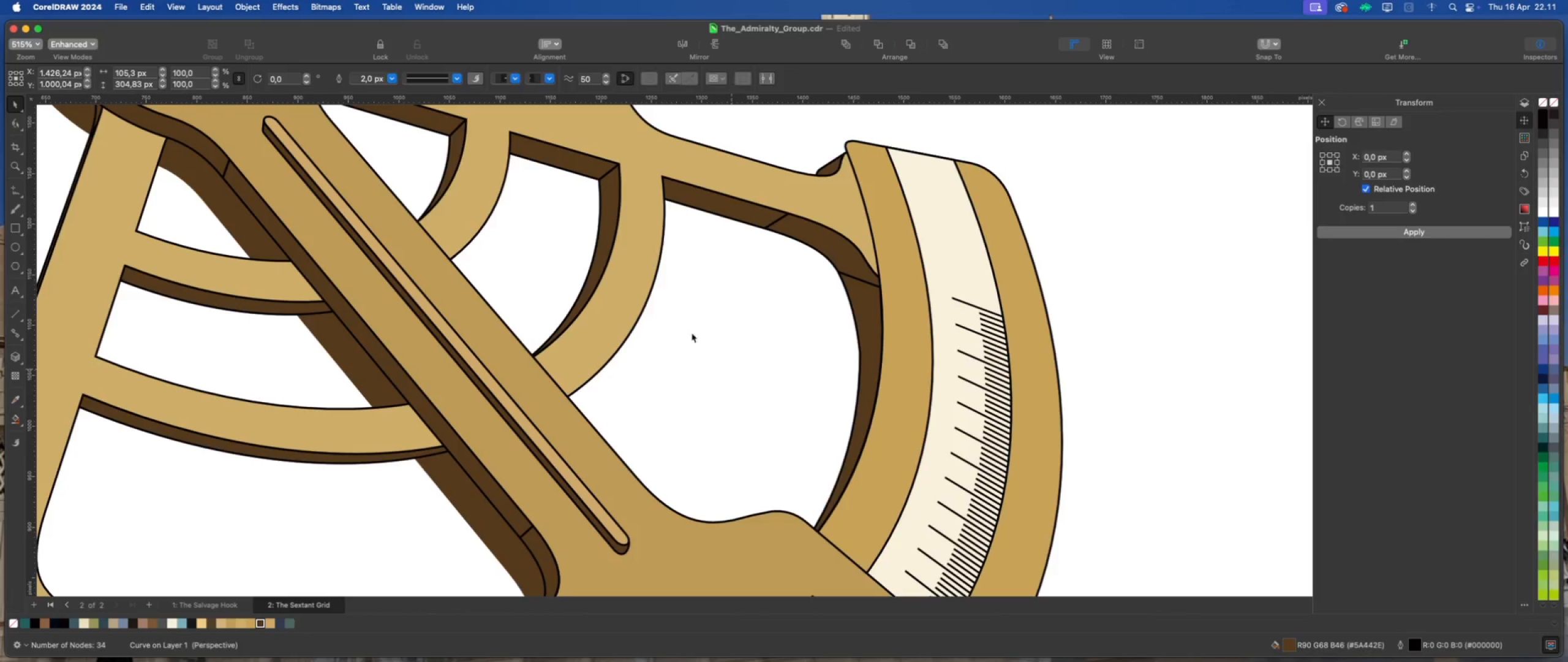 
scroll: coordinate [682, 329], scroll_direction: down, amount: 7.0
 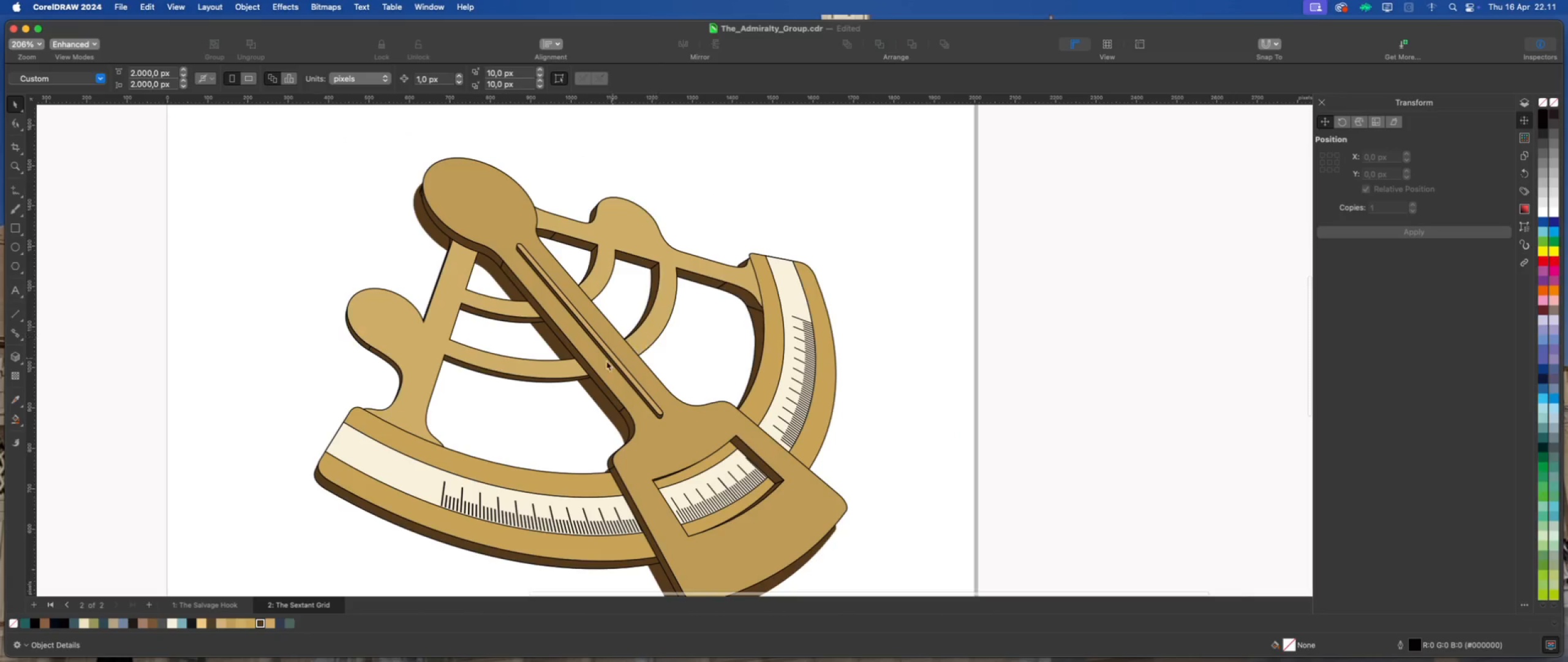 
scroll: coordinate [376, 357], scroll_direction: up, amount: 8.0
 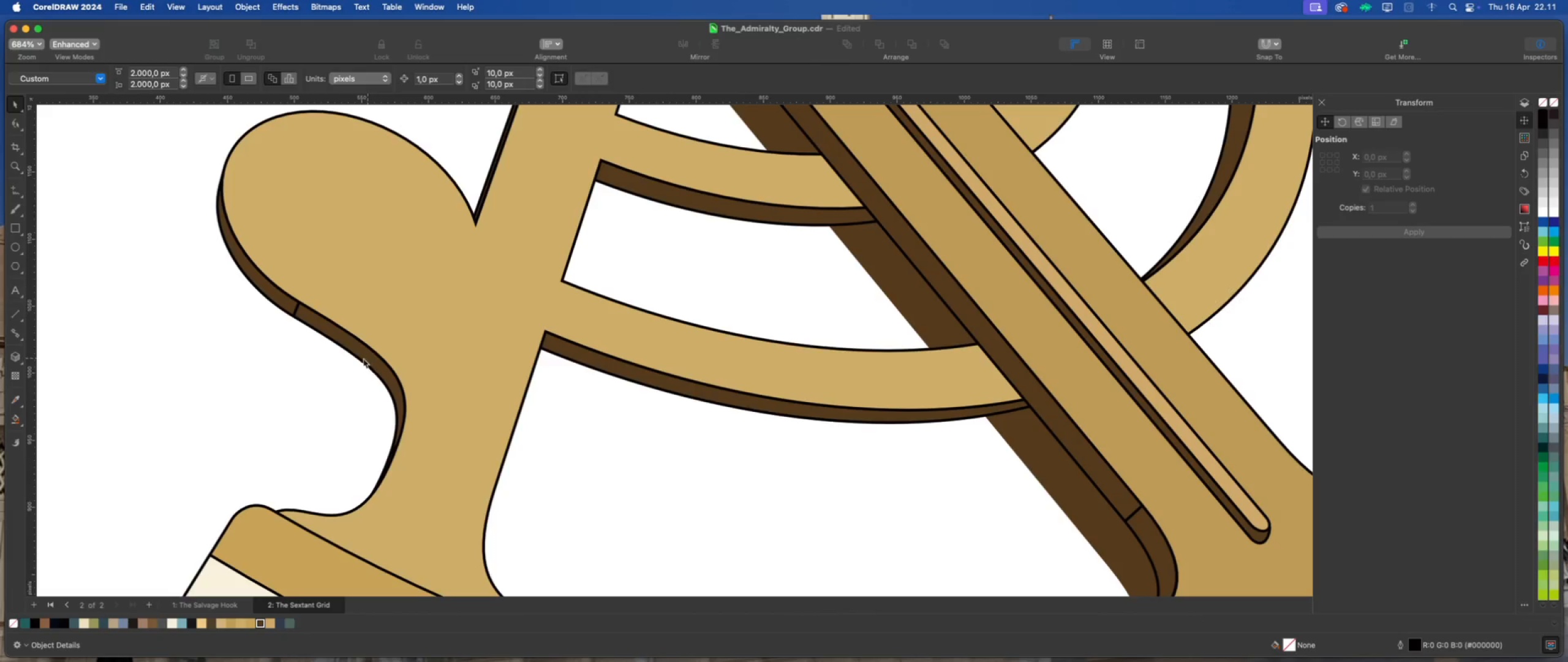 
left_click([279, 301])
 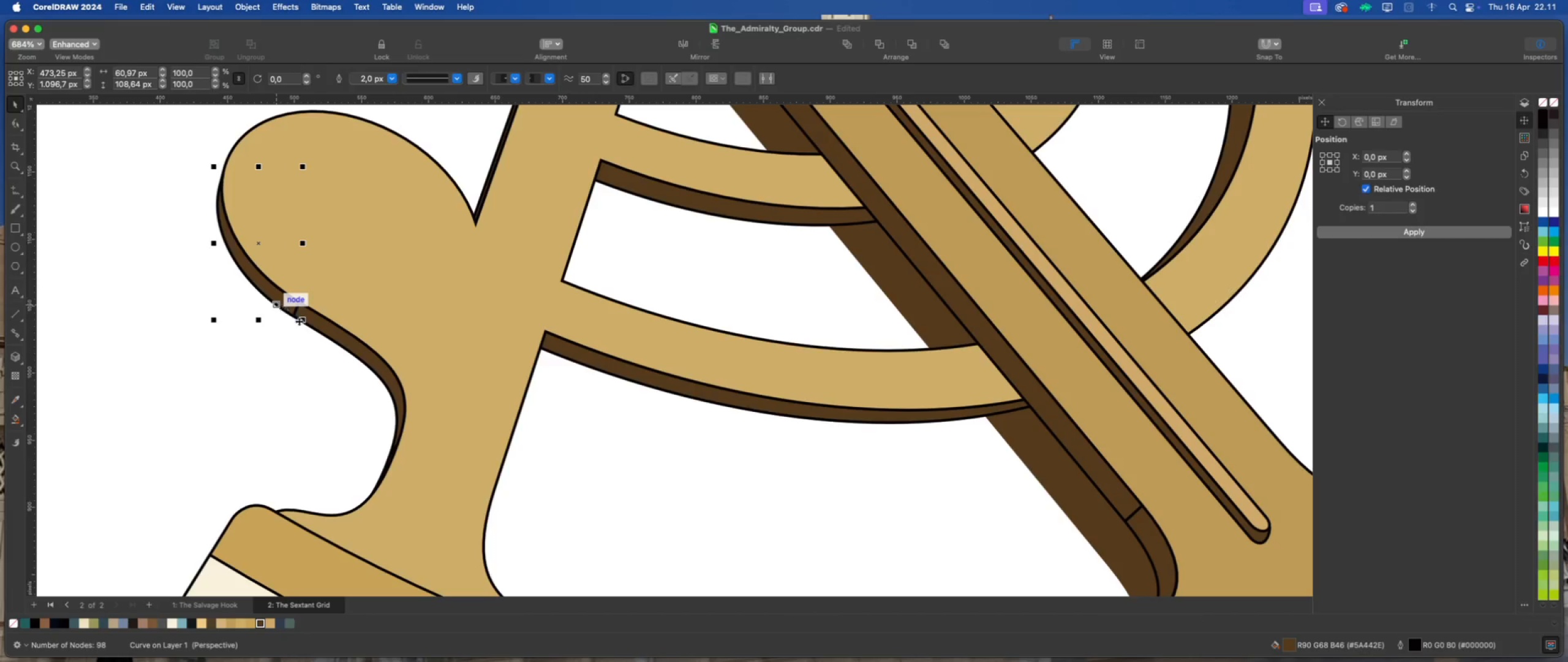 
hold_key(key=ShiftLeft, duration=0.53)
left_click([328, 333])
 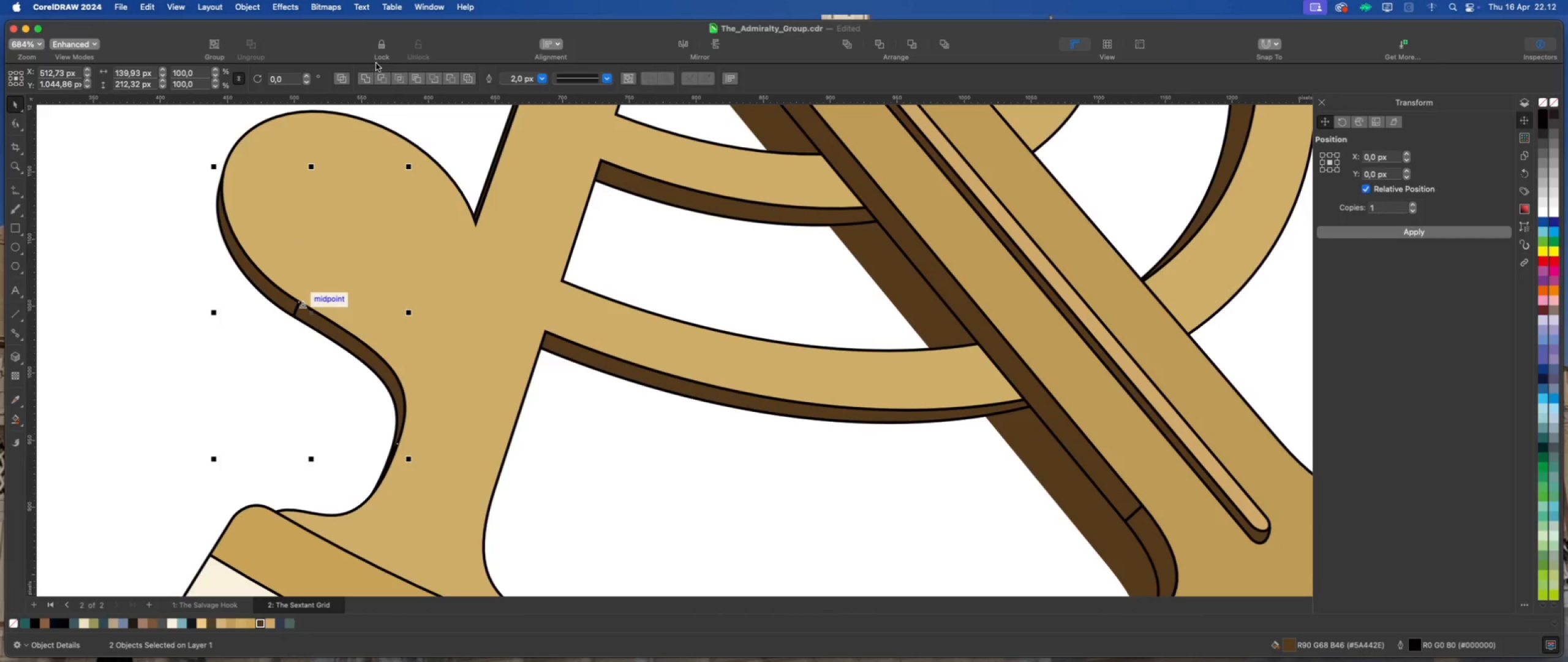 
left_click([363, 82])
 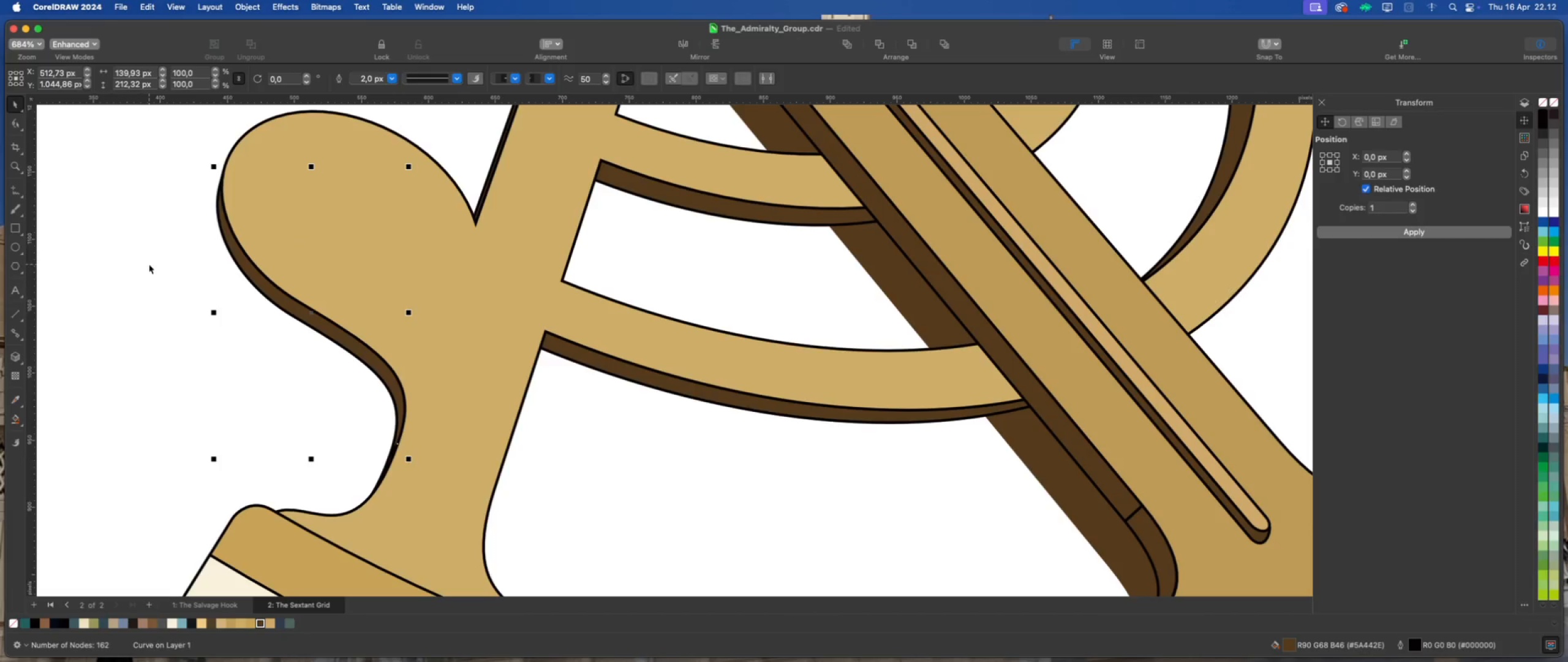 
left_click([149, 264])
 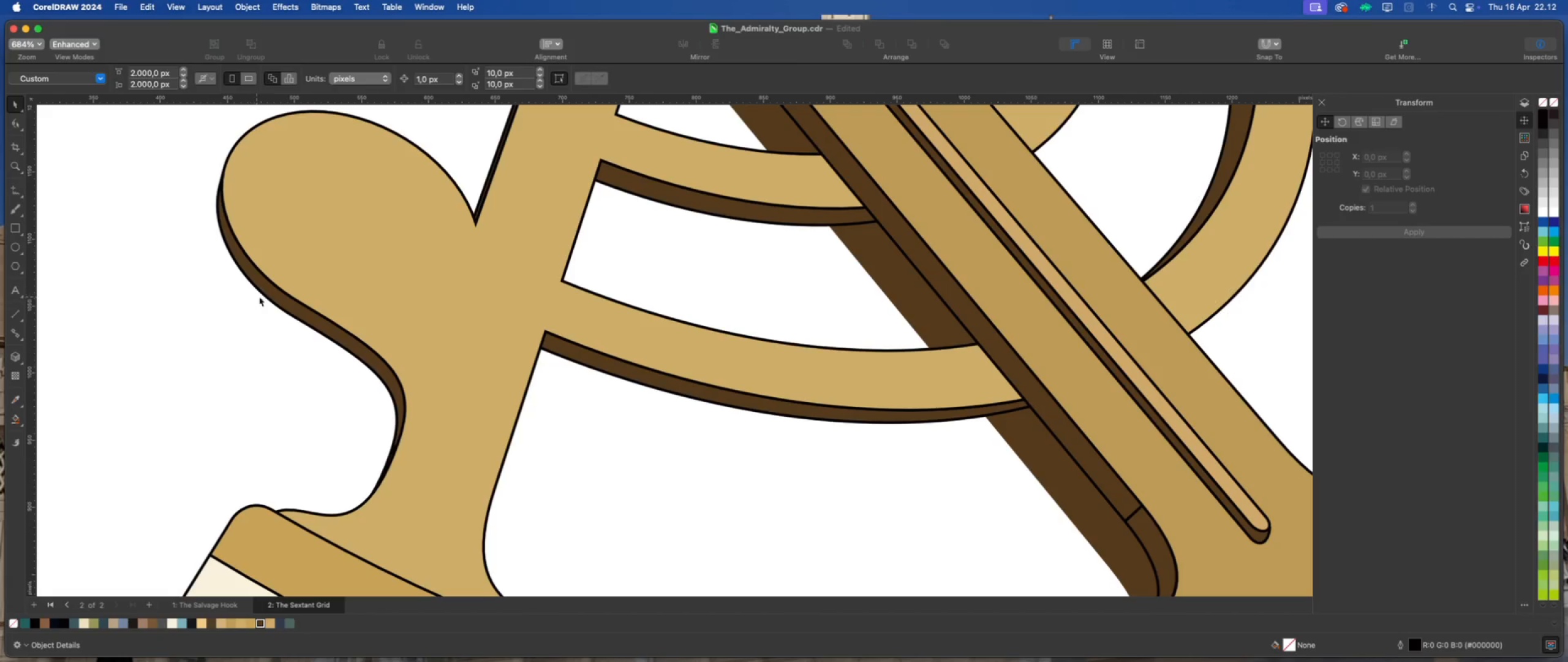 
left_click([270, 294])
 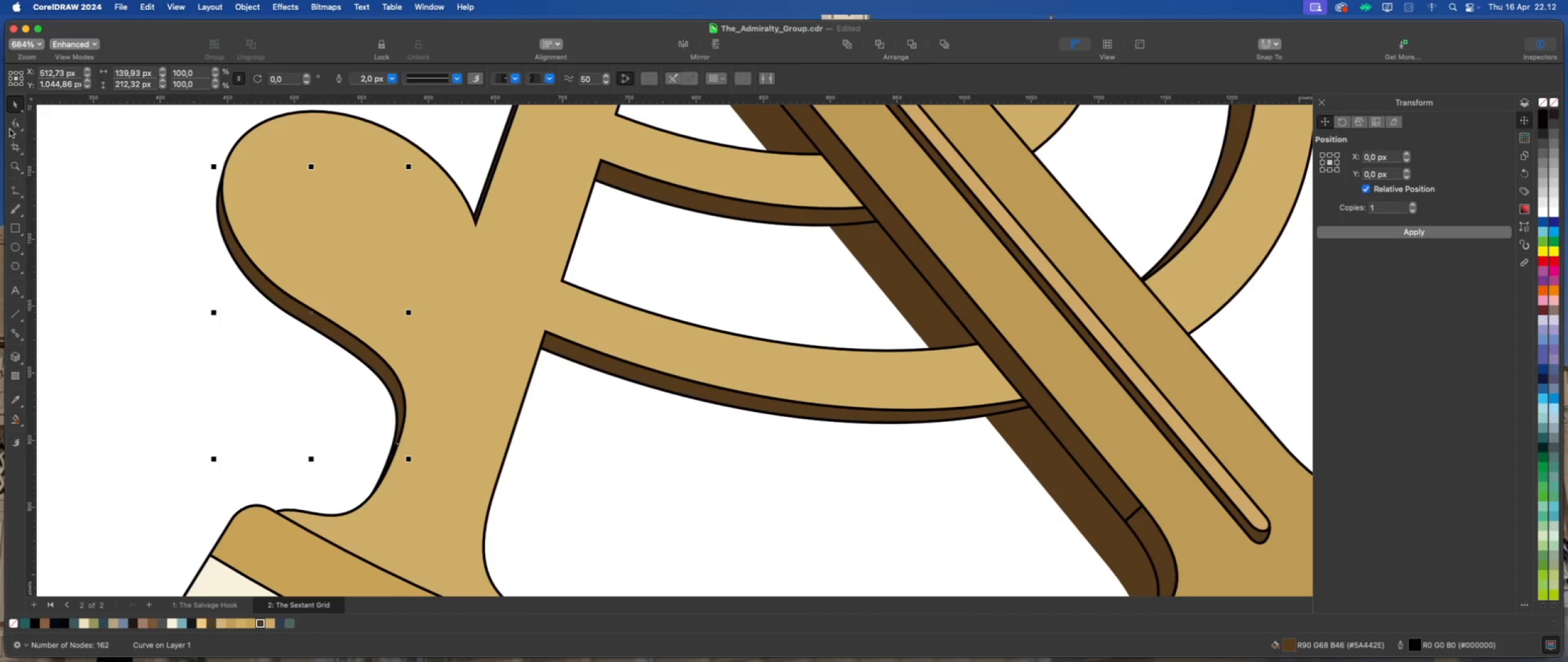 
left_click([14, 126])
 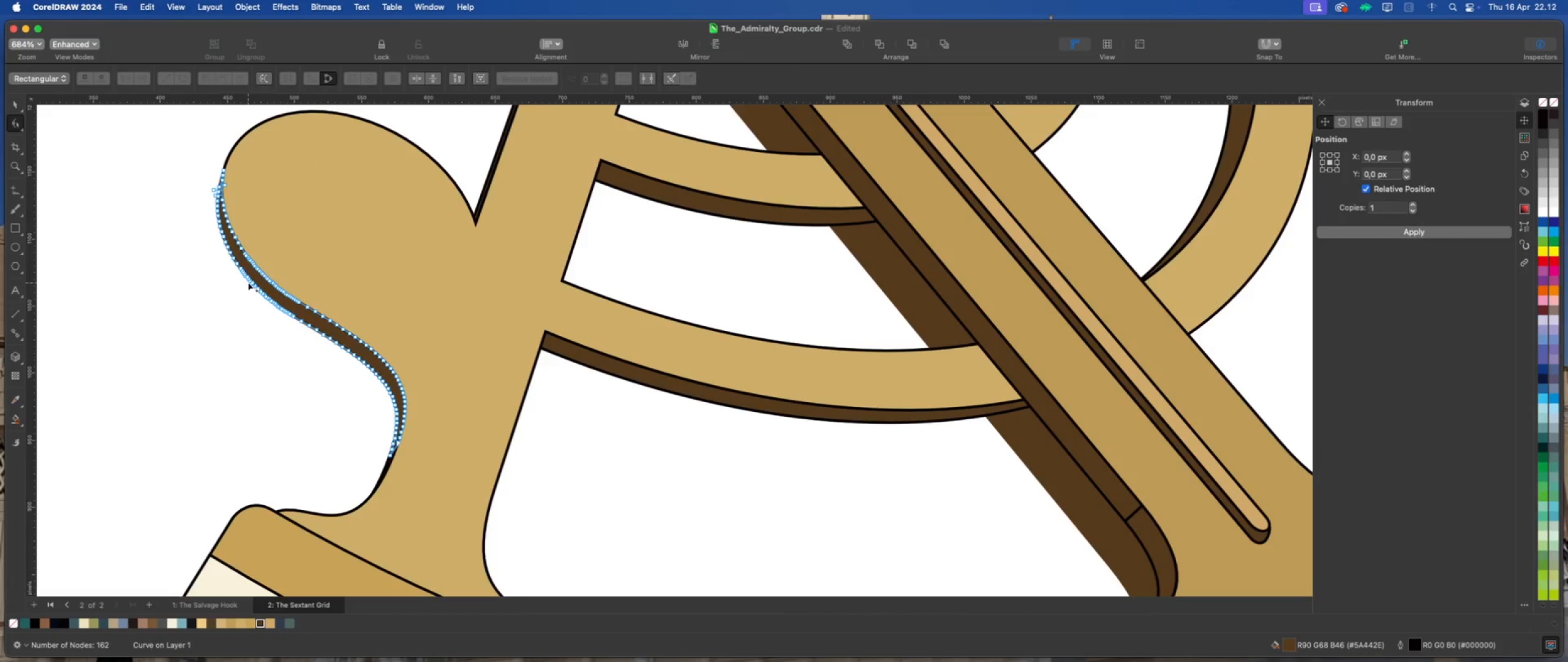 
scroll: coordinate [194, 167], scroll_direction: up, amount: 6.0
 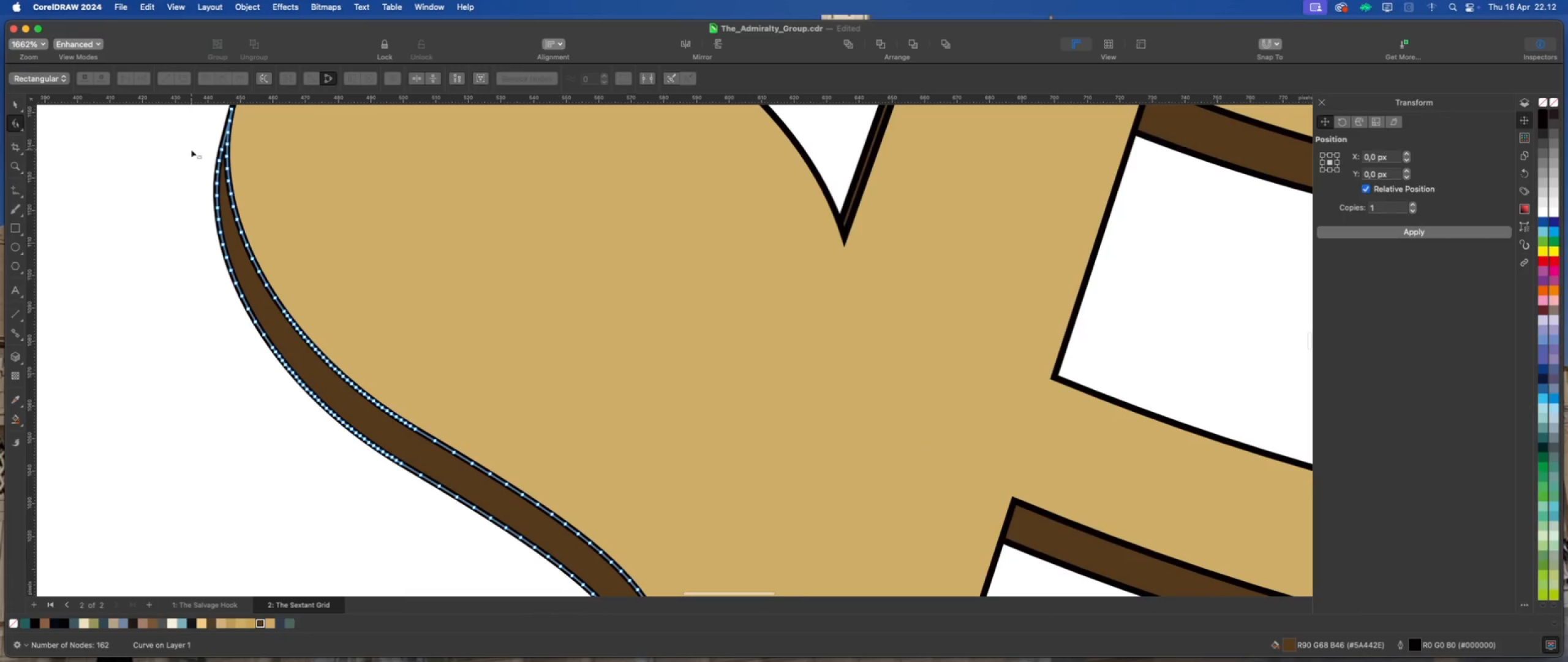 
scroll: coordinate [186, 155], scroll_direction: down, amount: 2.0
 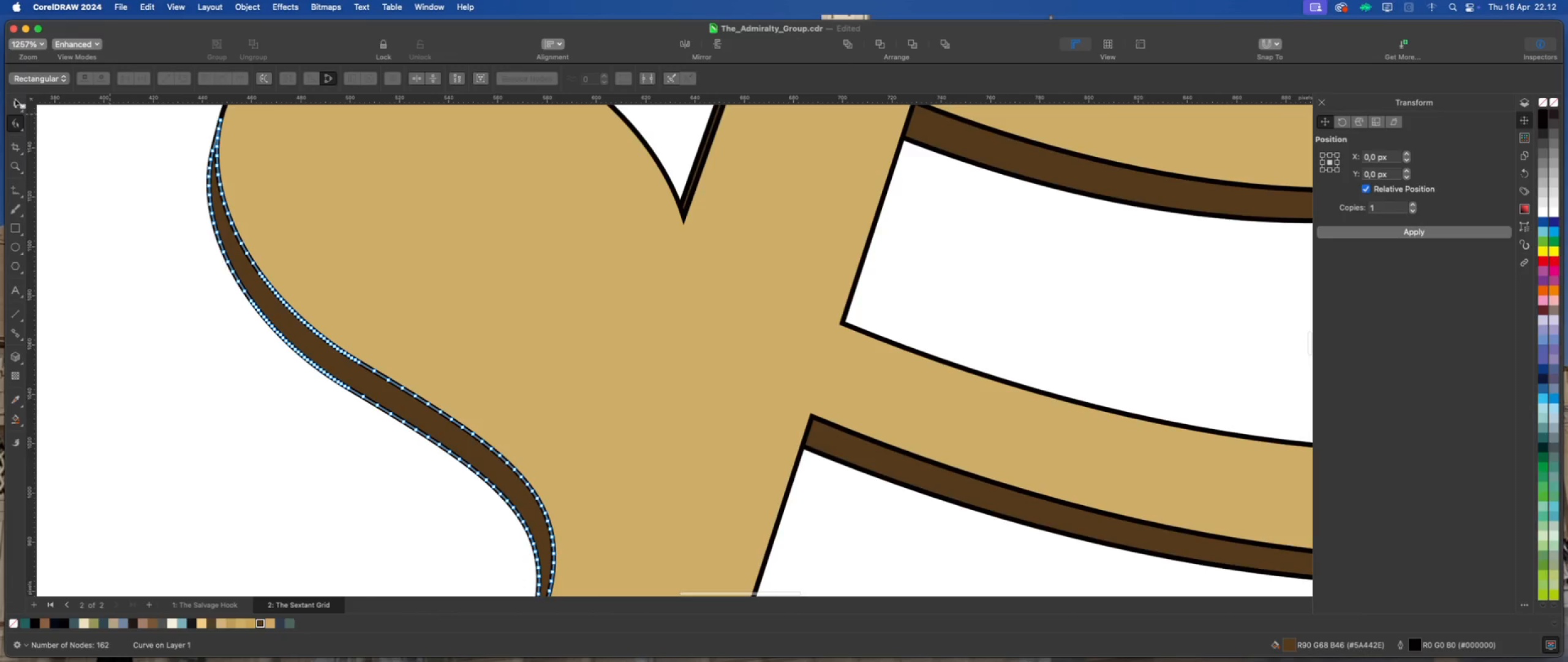 
left_click([9, 101])
 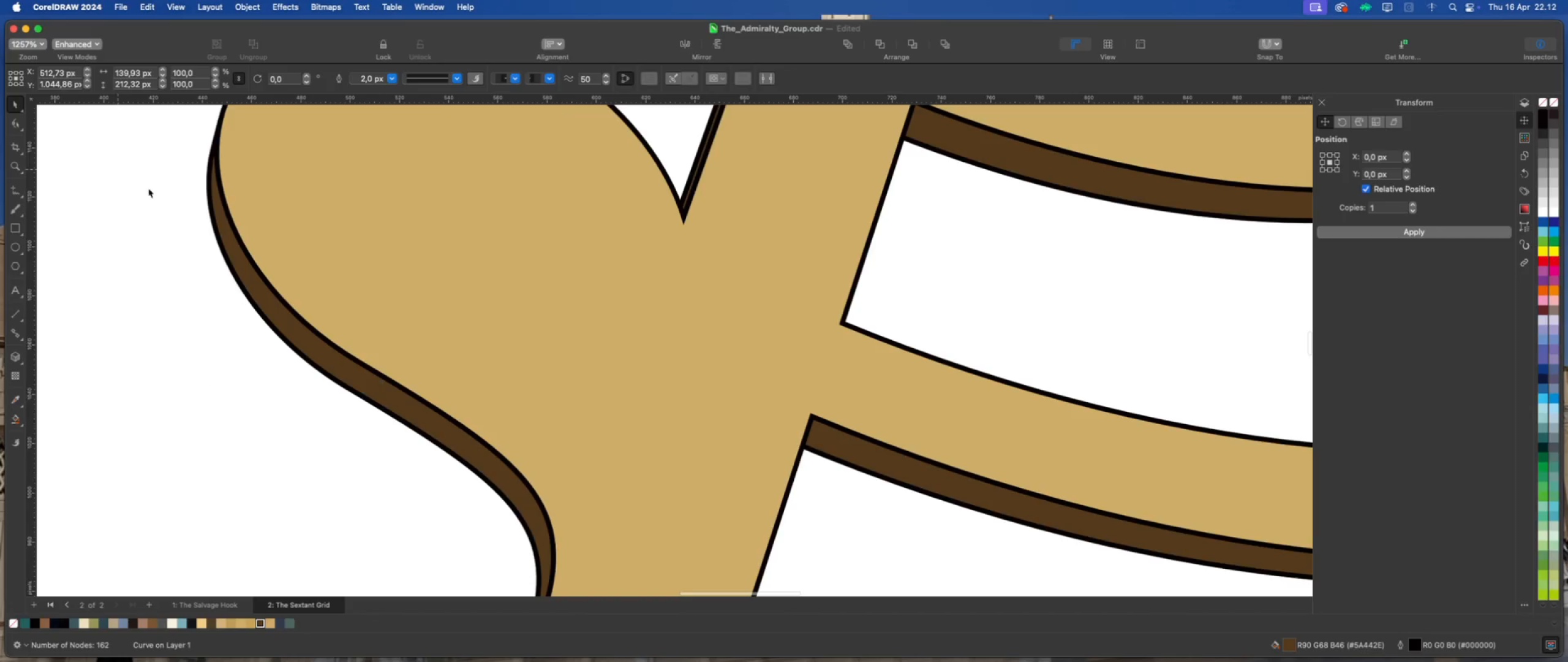 
scroll: coordinate [473, 341], scroll_direction: down, amount: 10.0
 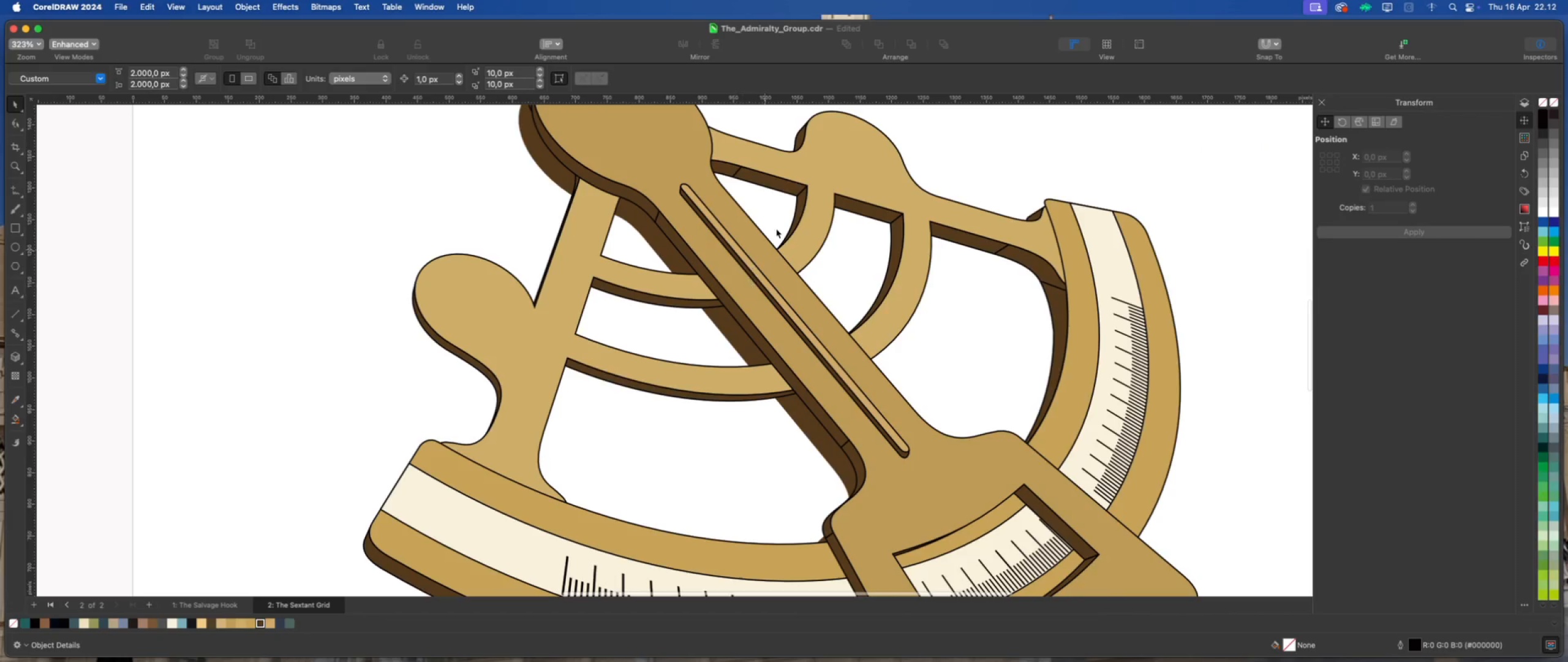 
scroll: coordinate [692, 202], scroll_direction: up, amount: 1.0
 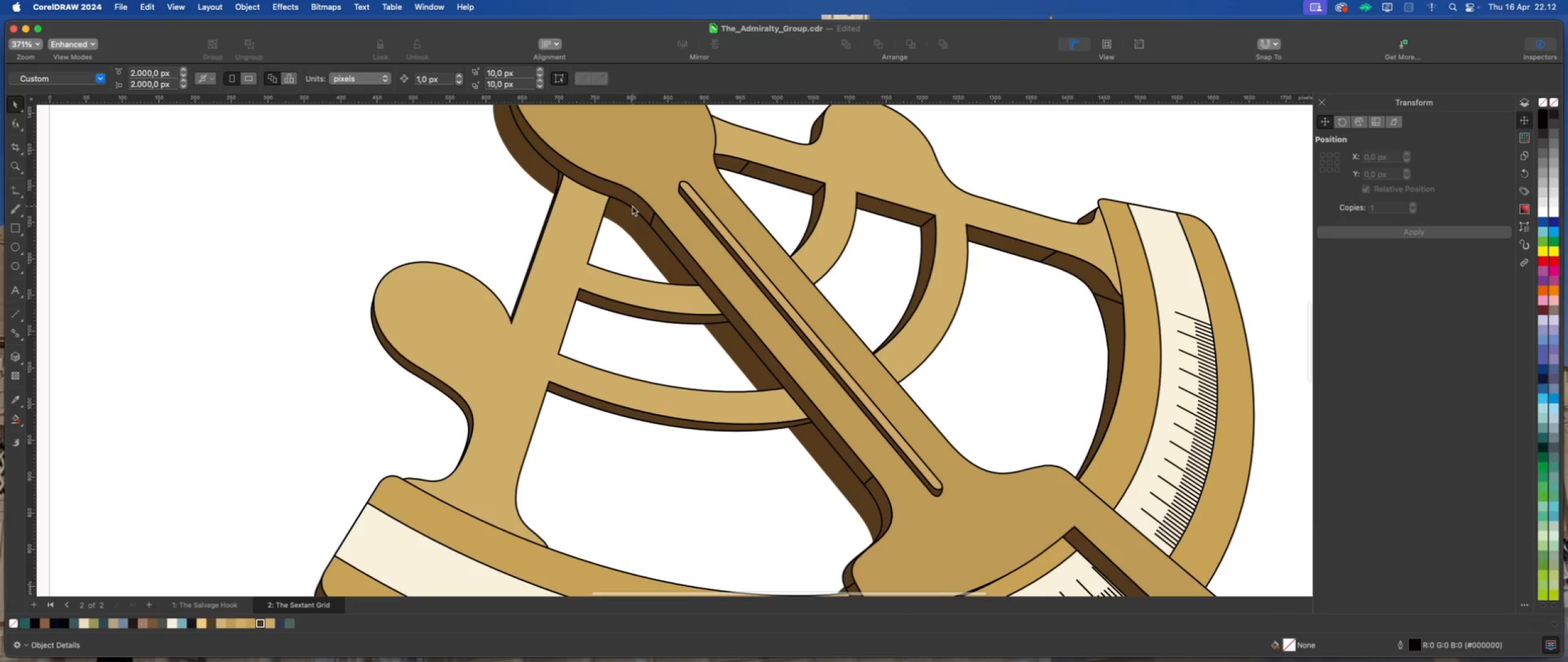 
left_click([632, 206])
 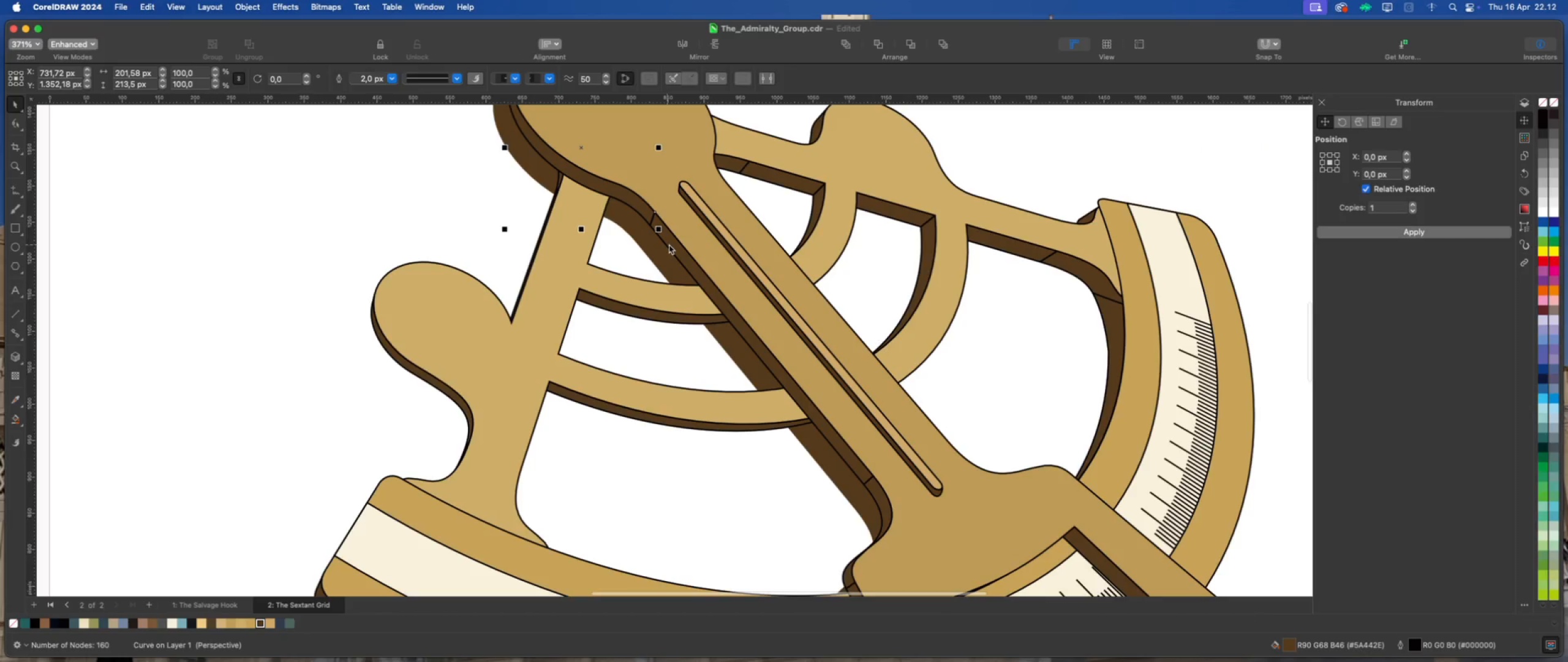 
hold_key(key=ShiftLeft, duration=0.71)
left_click([672, 245])
 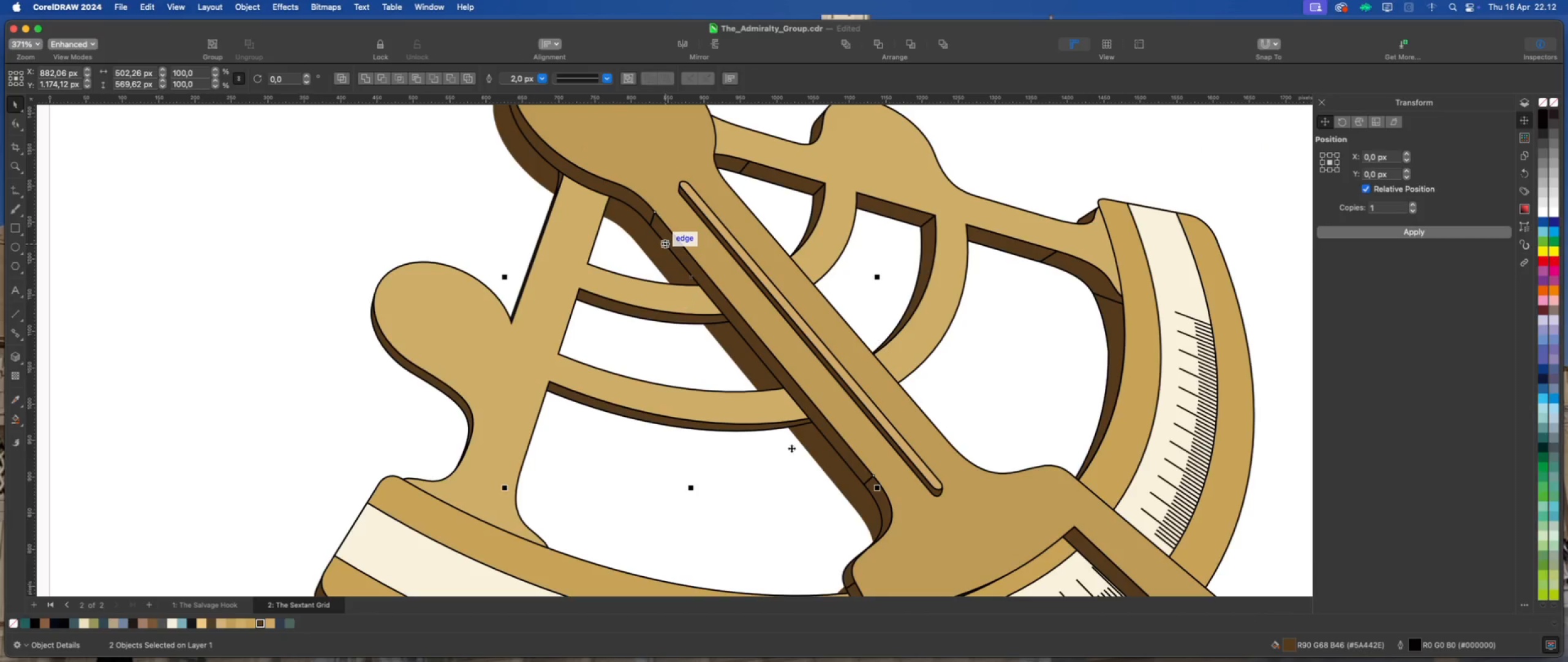 
hold_key(key=ShiftLeft, duration=0.96)
left_click([883, 509])
 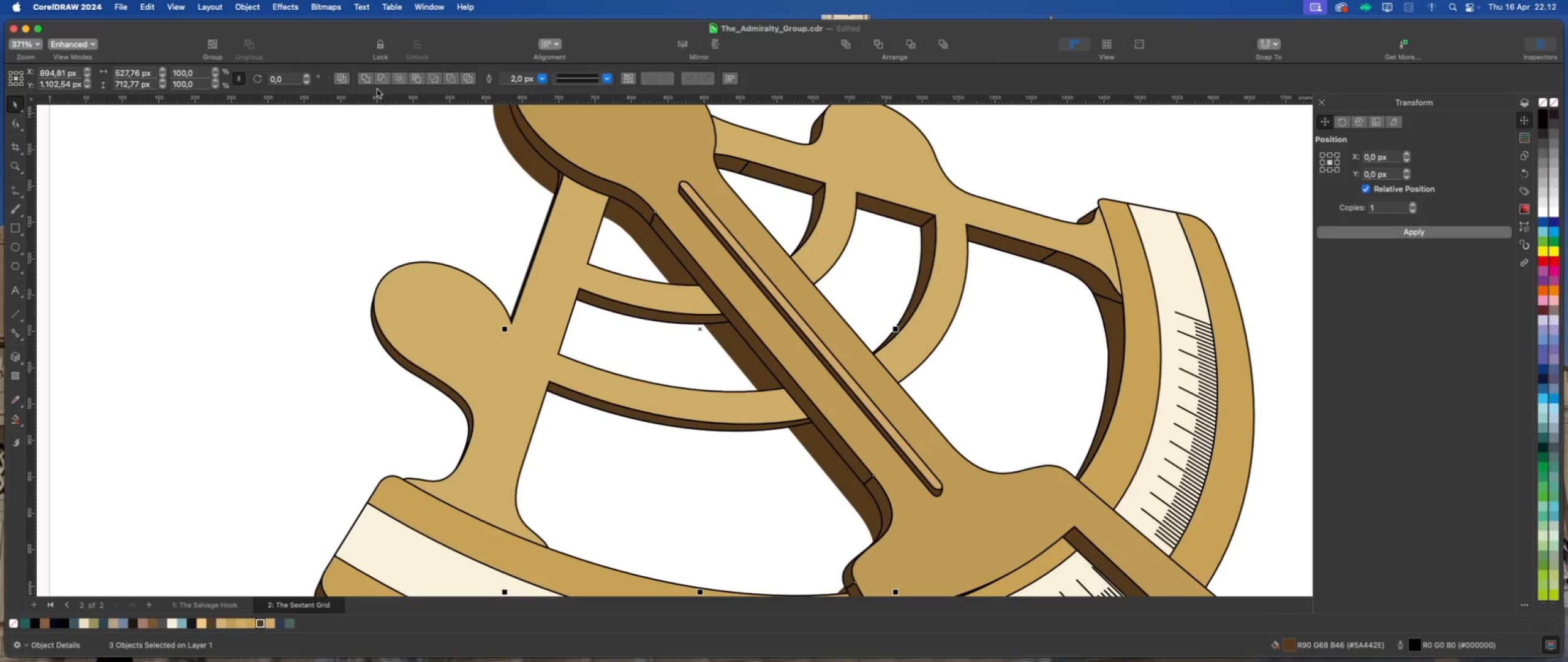 
left_click([366, 80])
 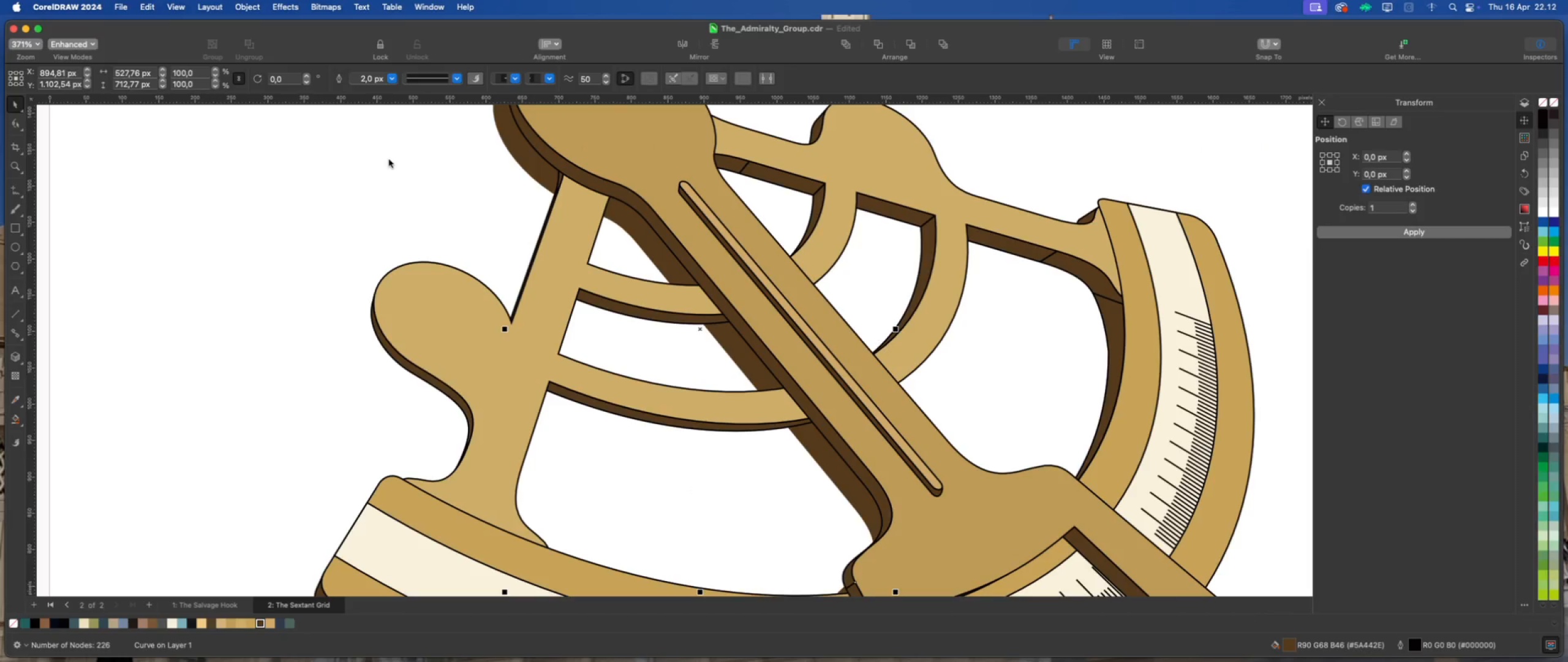 
left_click([389, 159])
 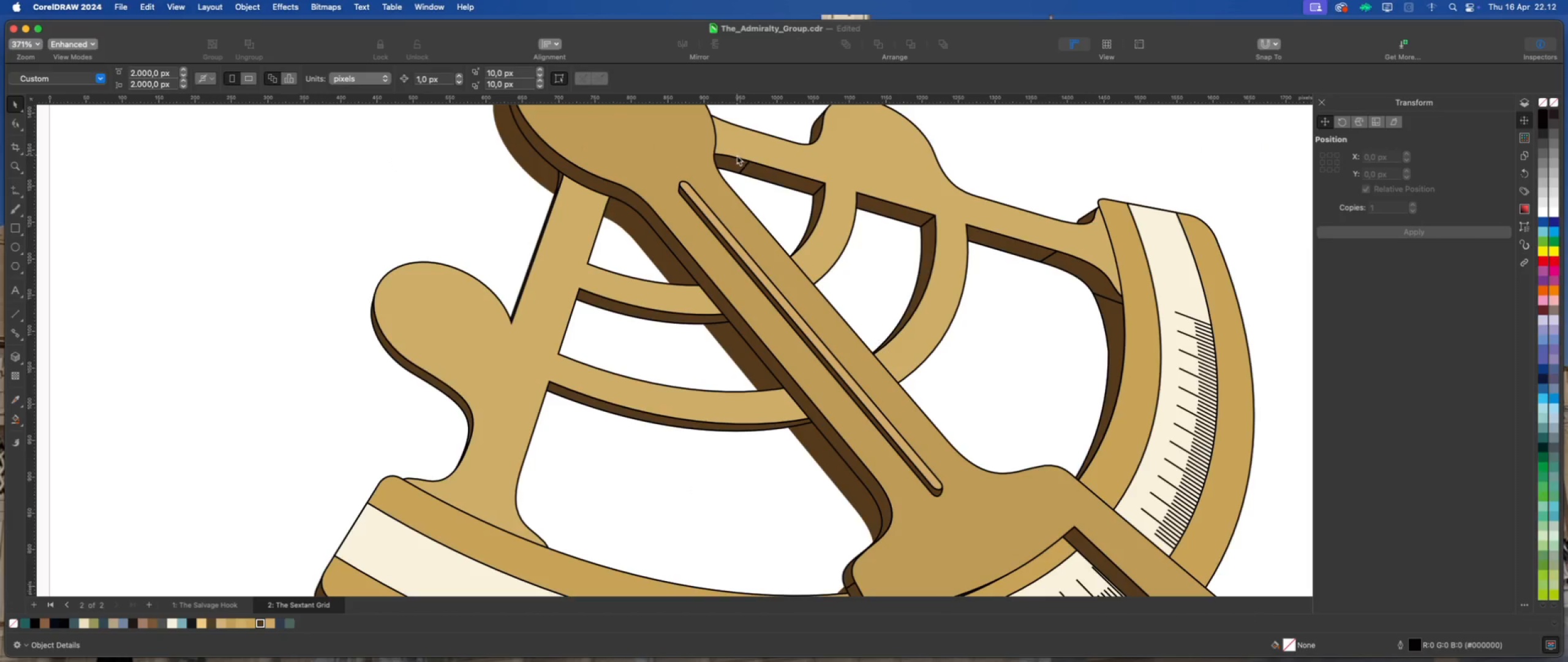 
left_click([733, 162])
 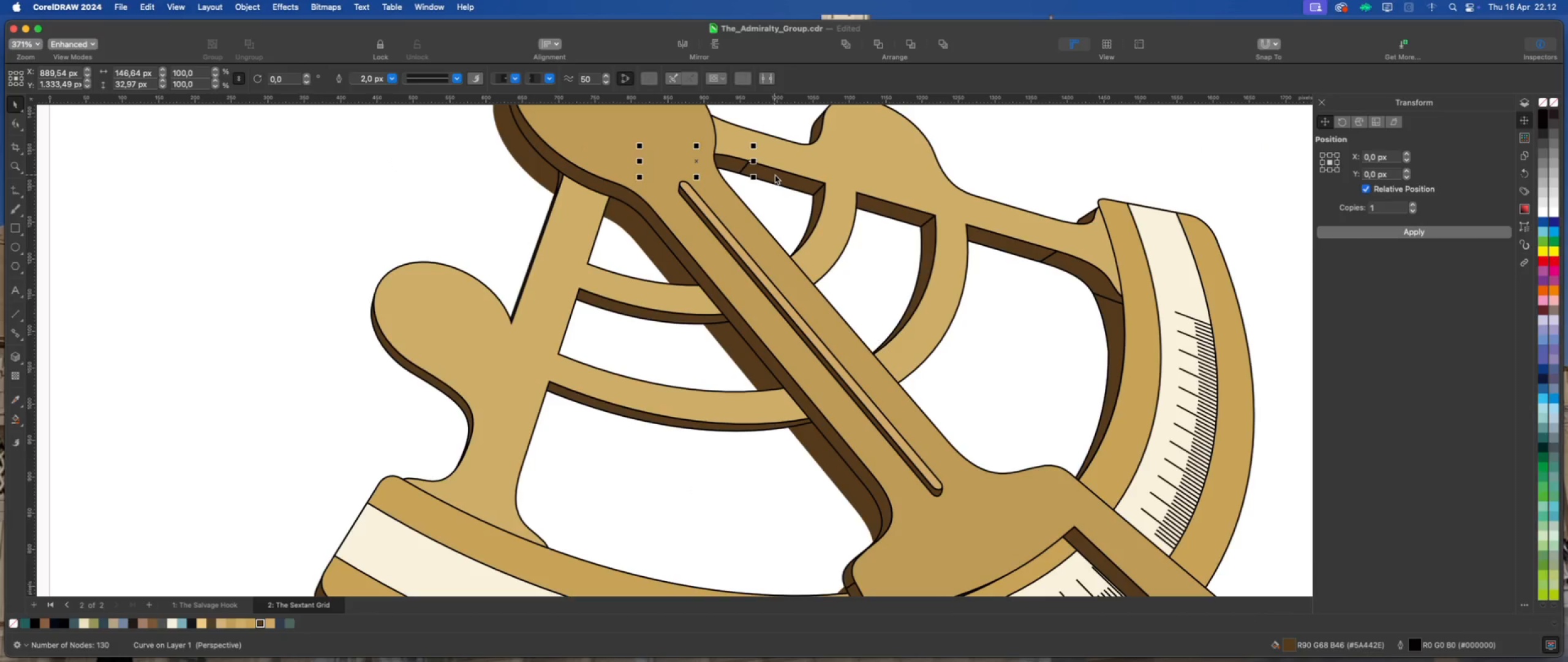 
hold_key(key=ShiftLeft, duration=0.89)
left_click([777, 175])
 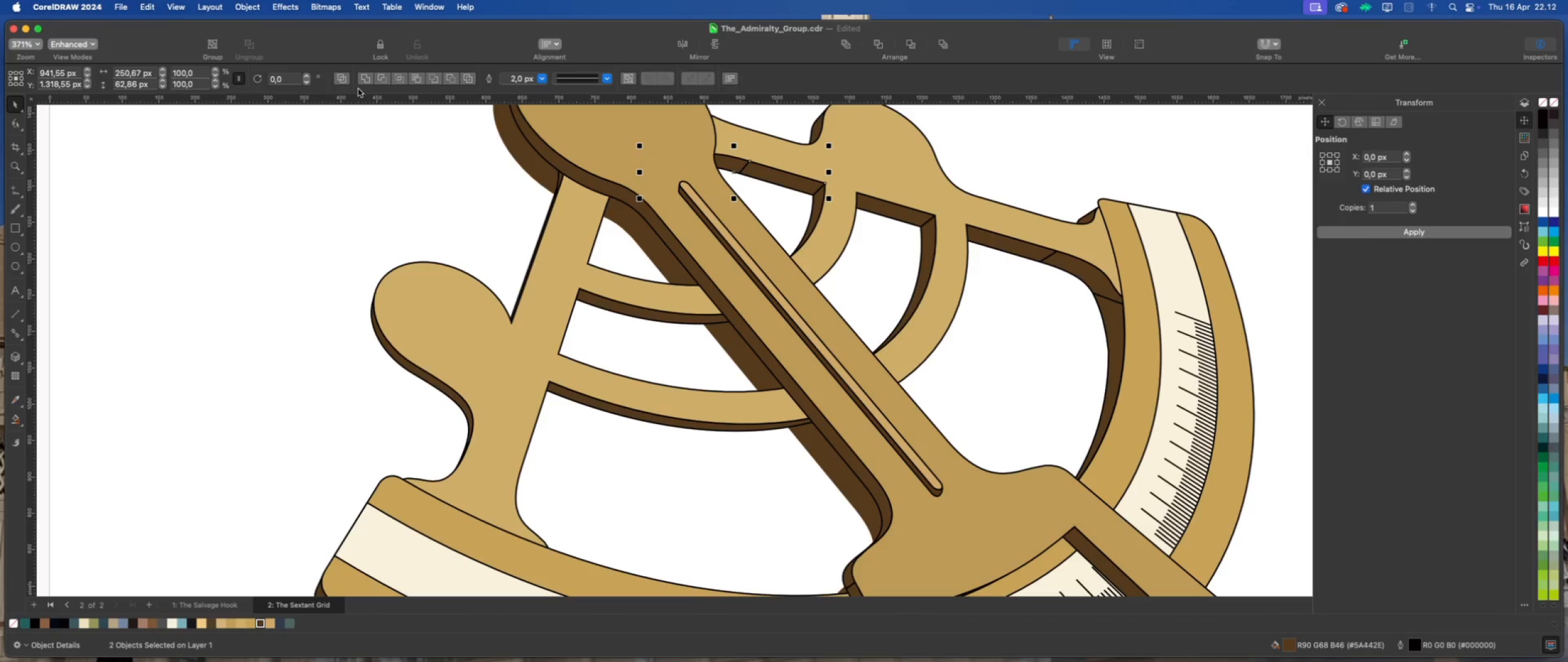 
left_click([364, 80])
 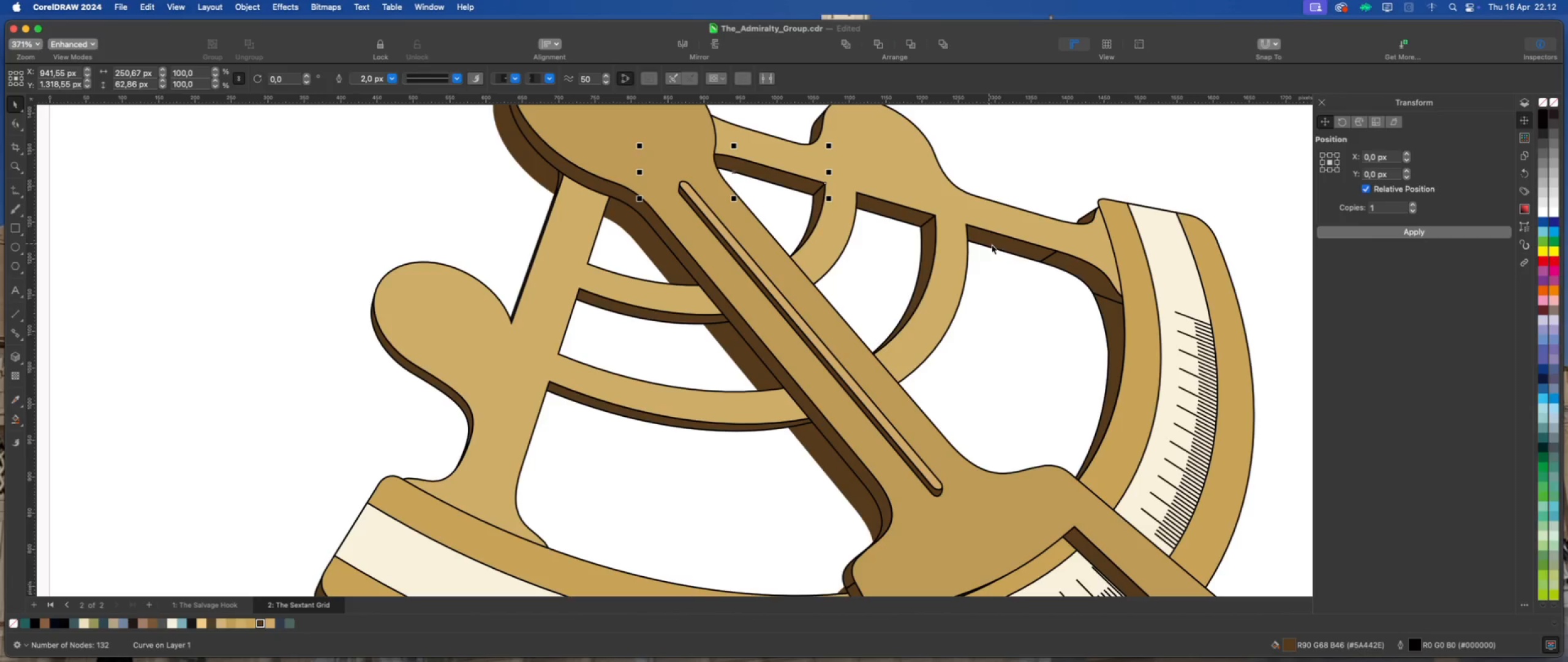 
left_click([1012, 248])
 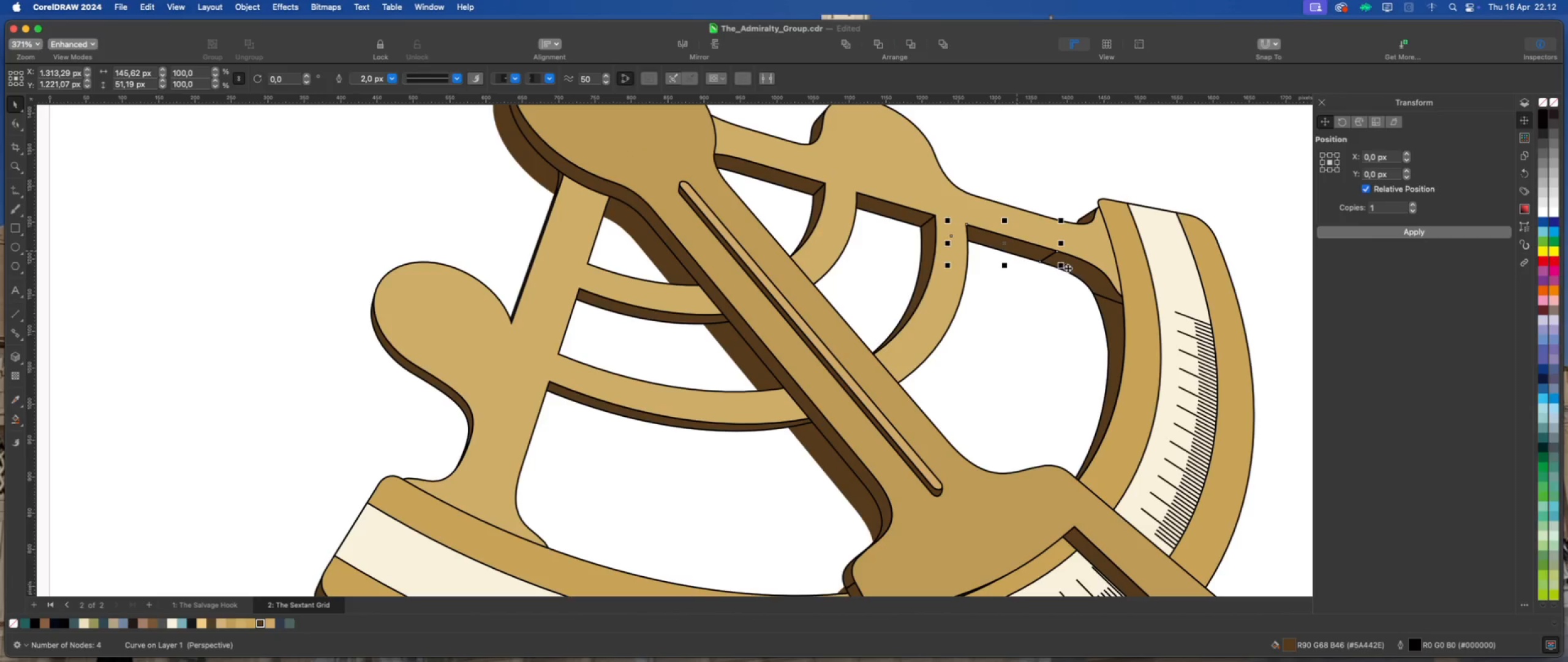 
hold_key(key=ShiftLeft, duration=1.64)
left_click([1080, 272])
 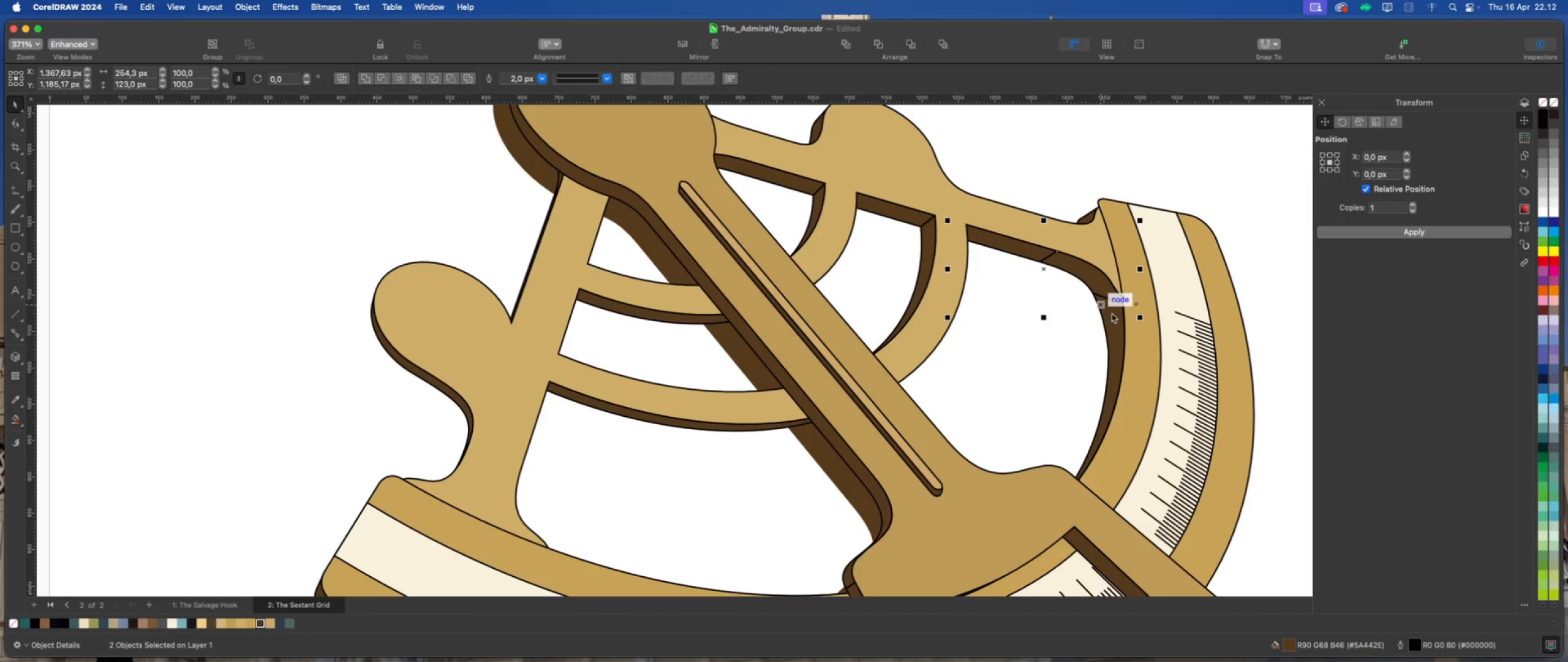 
left_click([1112, 313])
 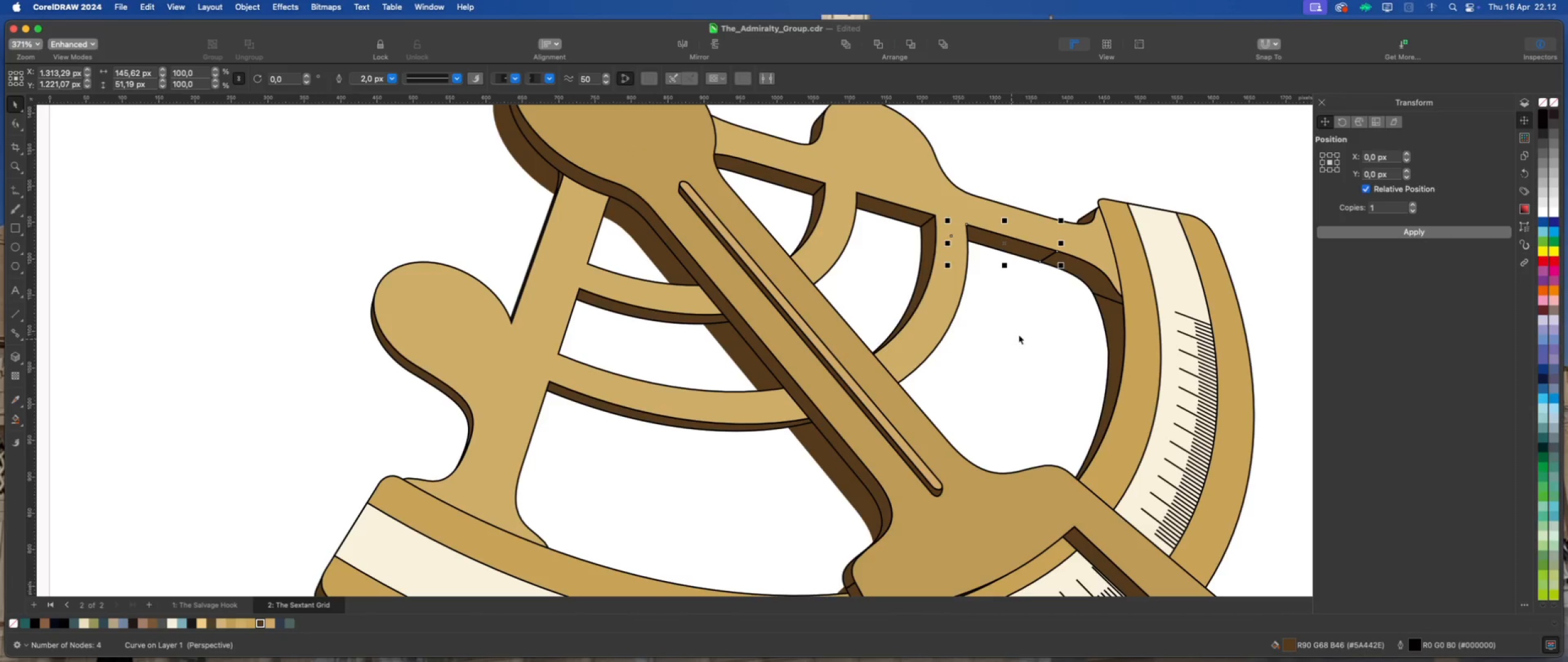 
hold_key(key=ShiftLeft, duration=1.69)
left_click([1085, 277])
 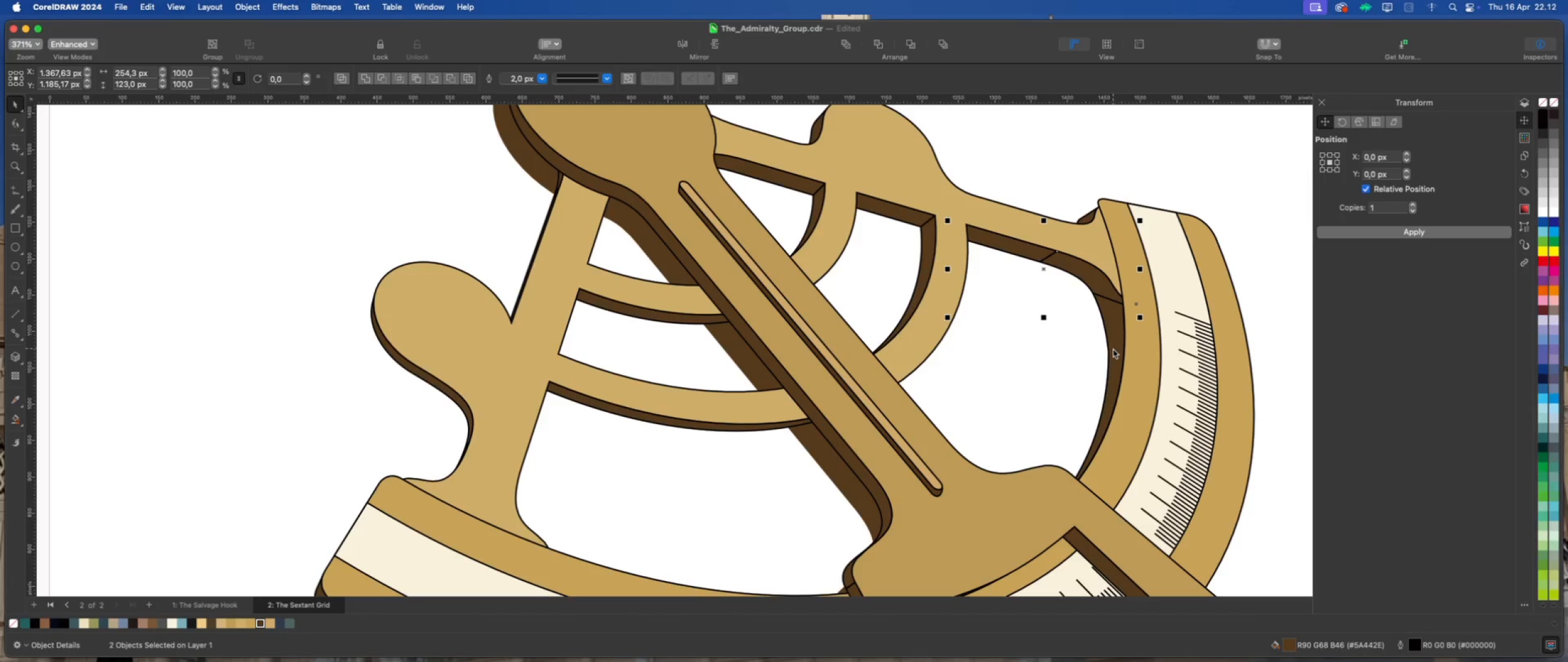 
left_click([1115, 355])
 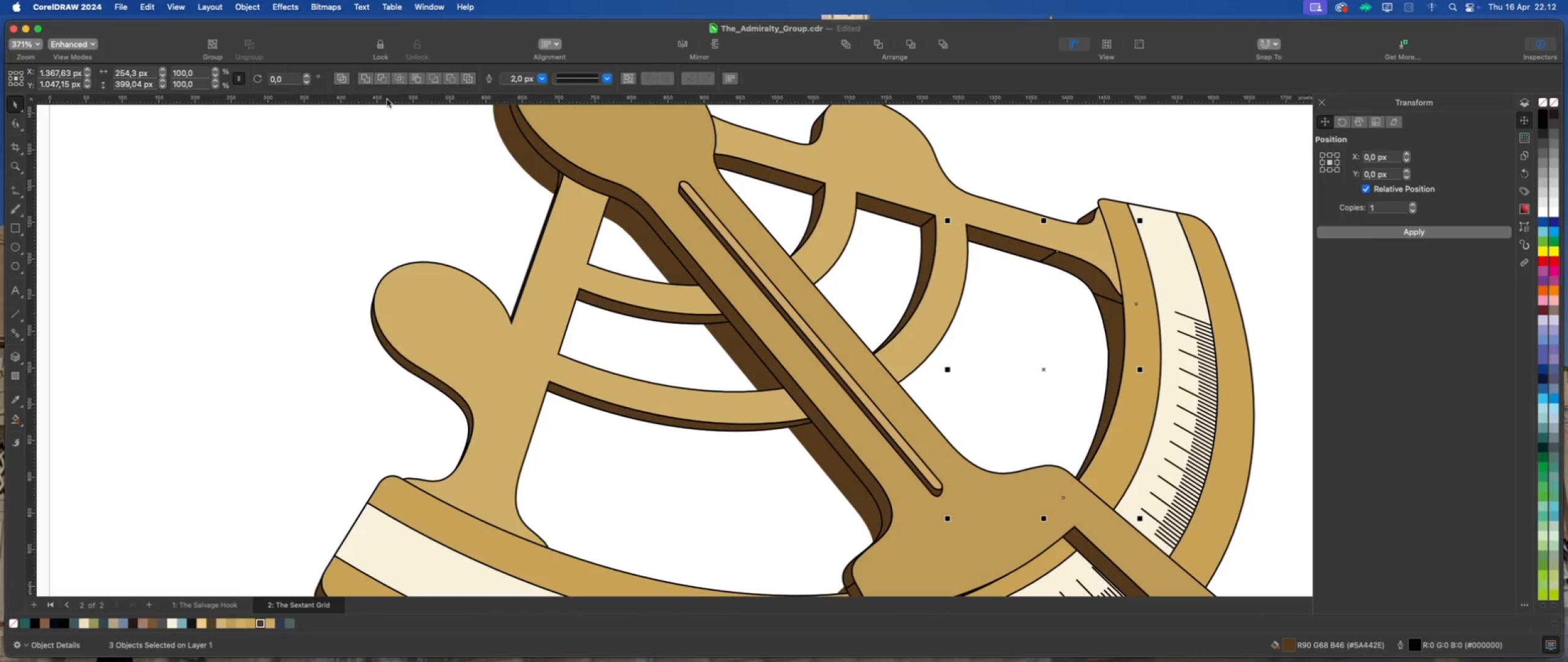 
left_click([362, 77])
 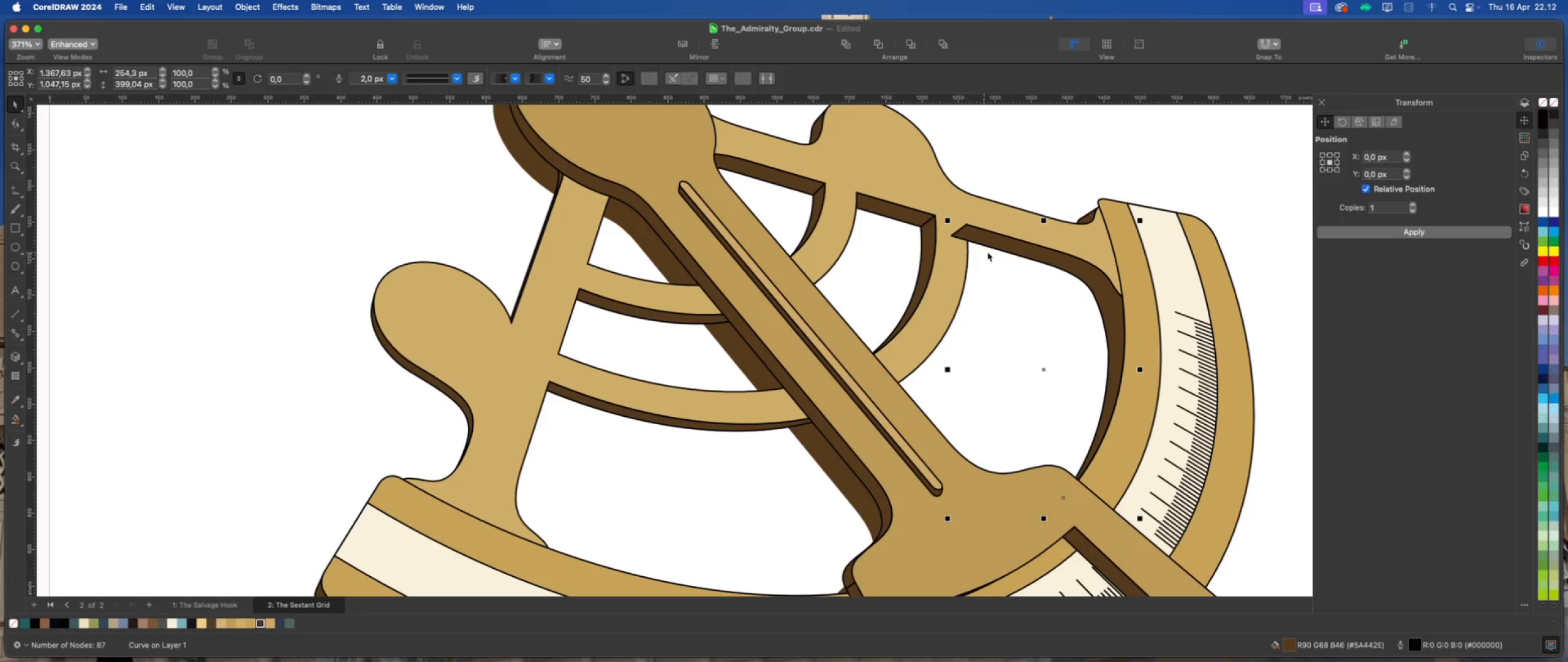 
right_click([1006, 244])
 